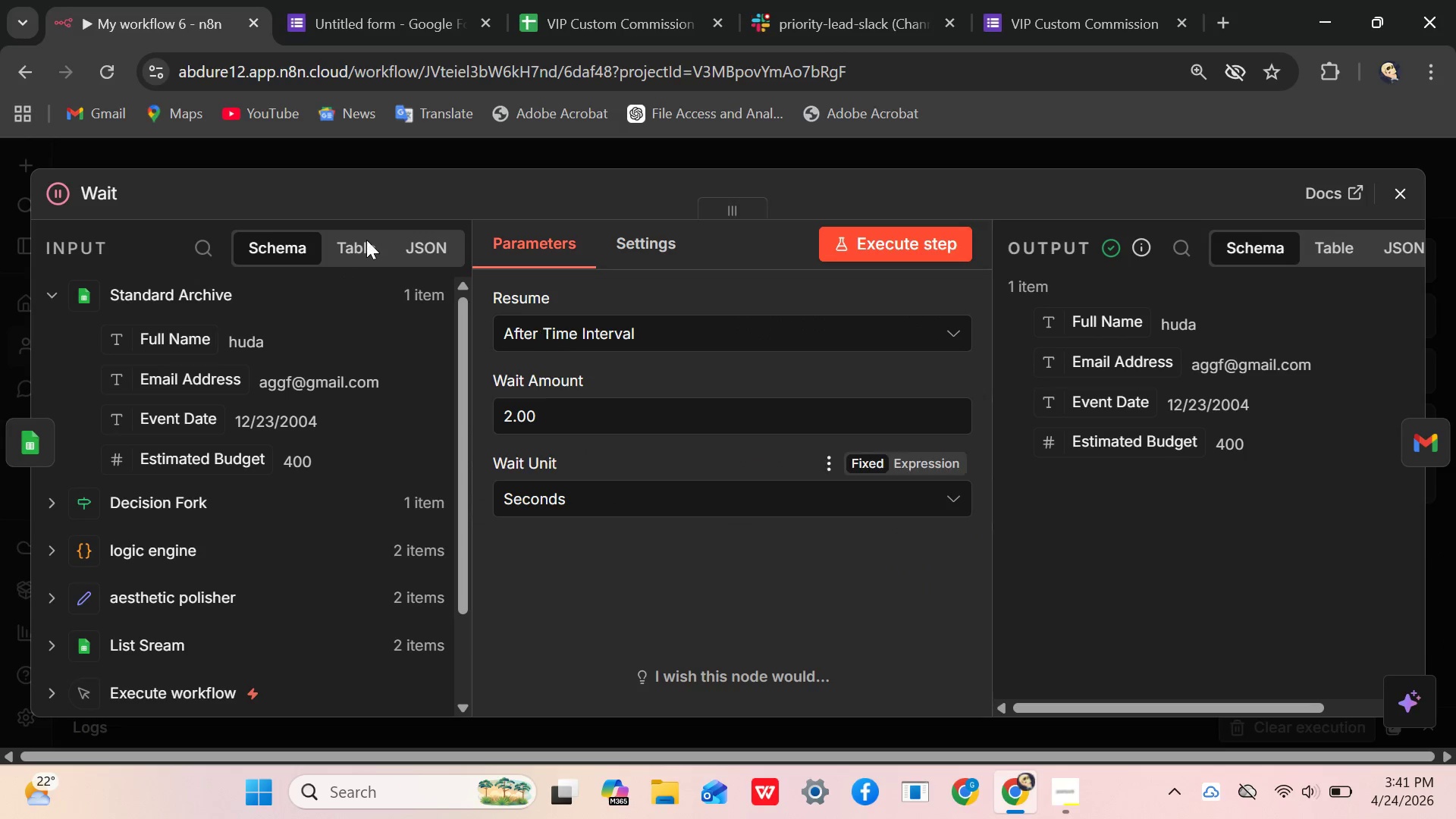 
left_click([99, 193])
 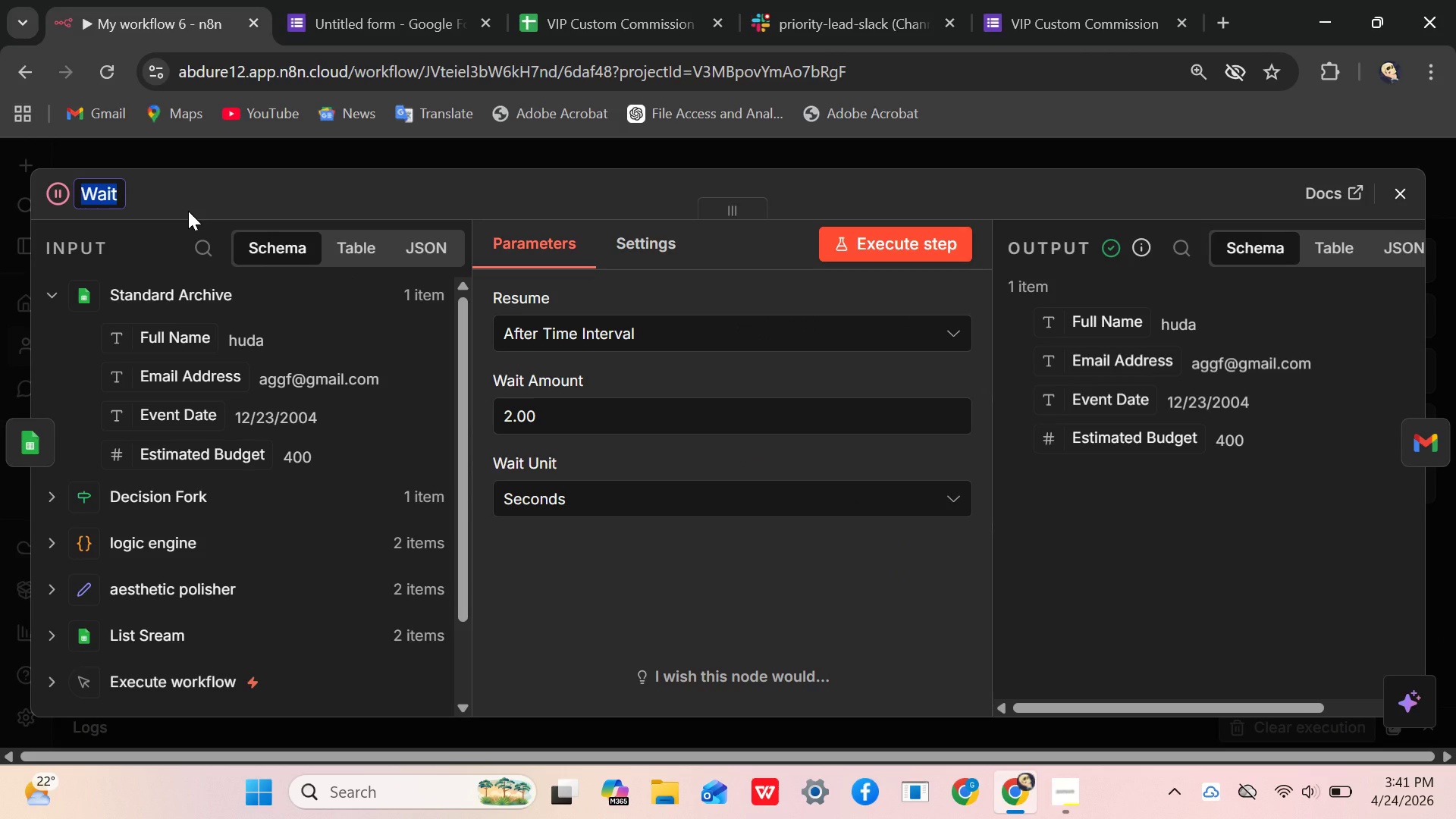 
key(Backspace)
type(Wait )
key(Backspace)
type(-batching-TIMER)
key(Backspace)
key(Backspace)
key(Backspace)
key(Backspace)
type(imer)
 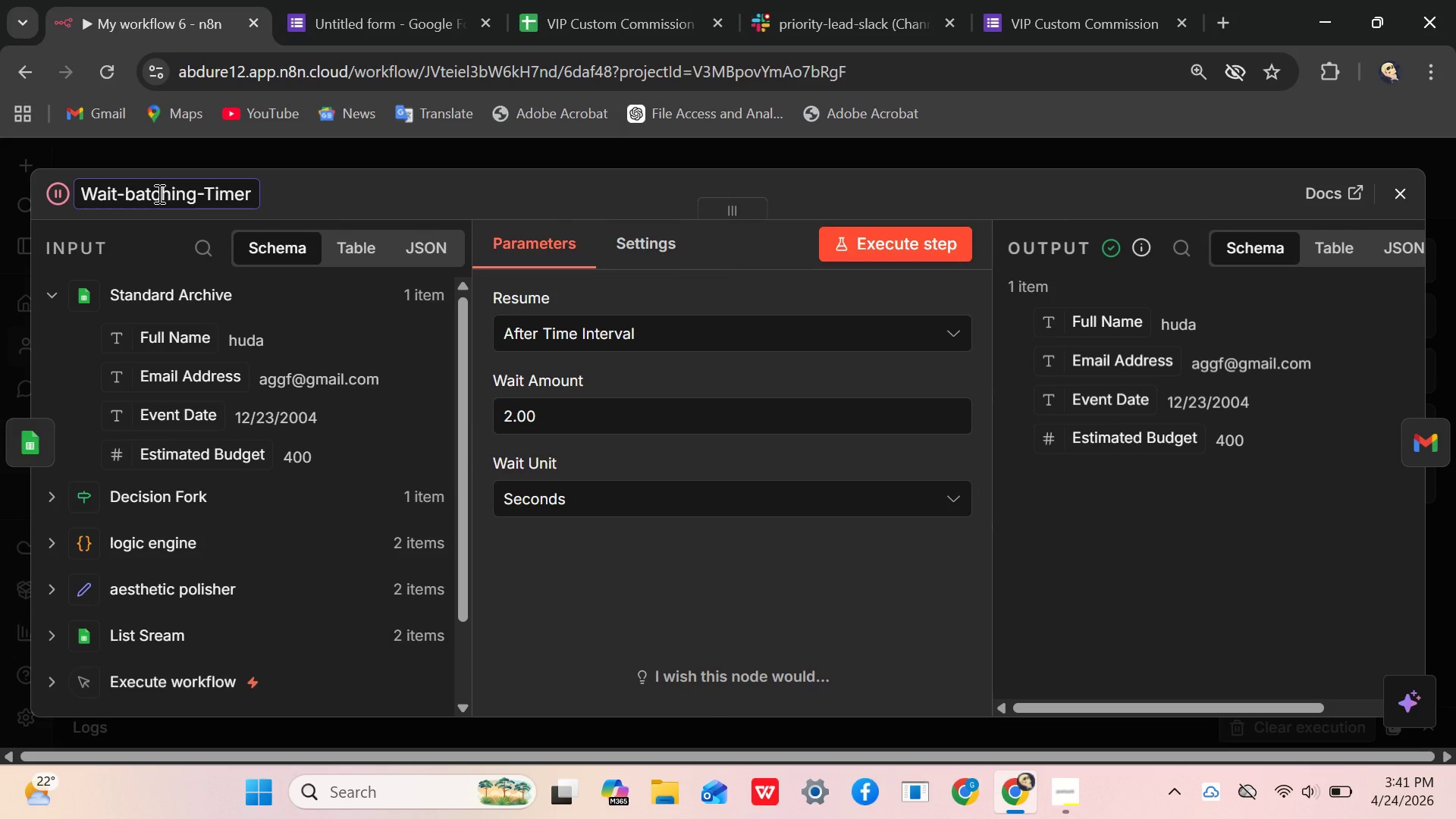 
left_click_drag(start_coordinate=[158, 193], to_coordinate=[165, 190])
 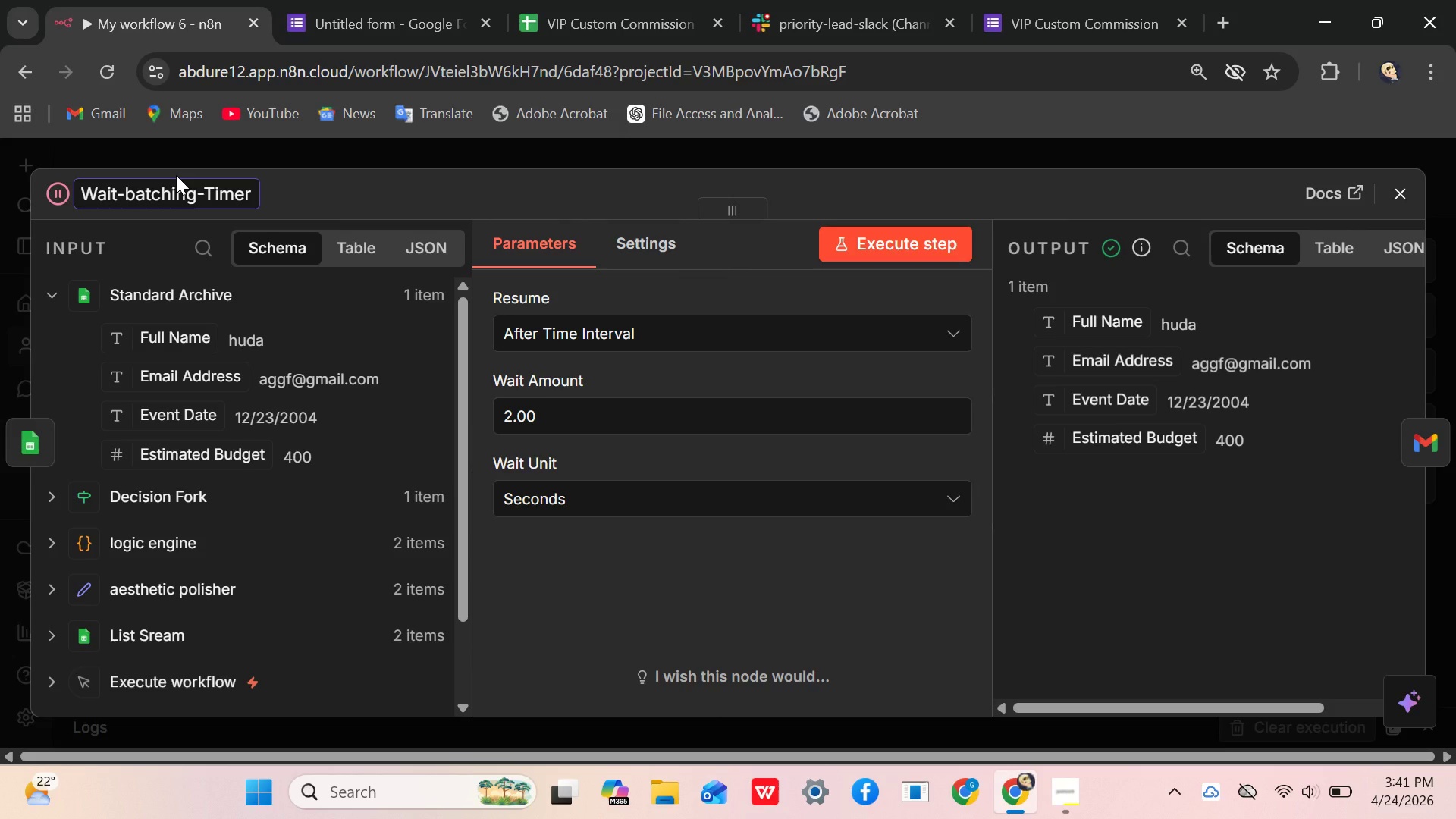 
key(ArrowLeft)
 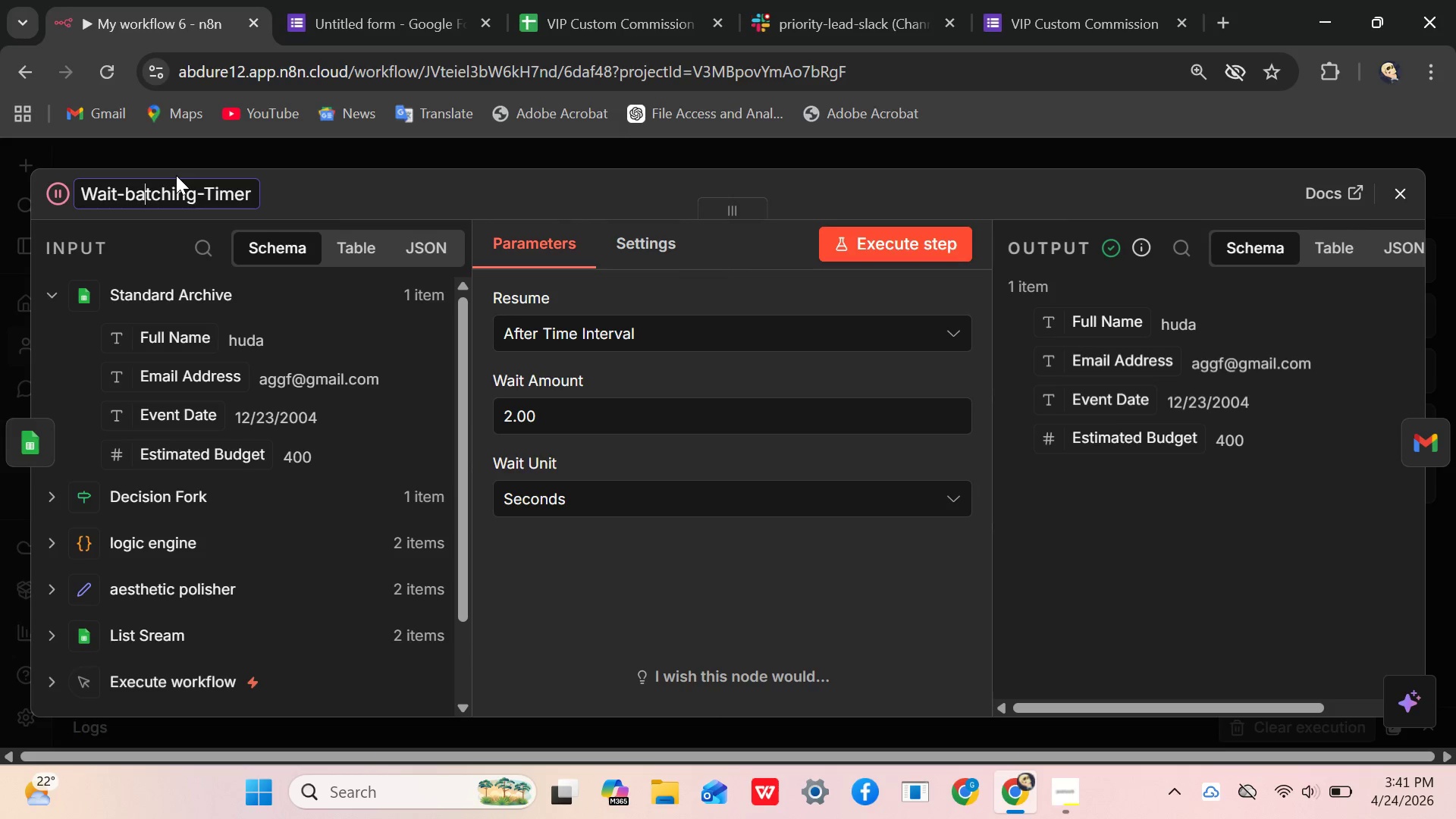 
key(ArrowLeft)
 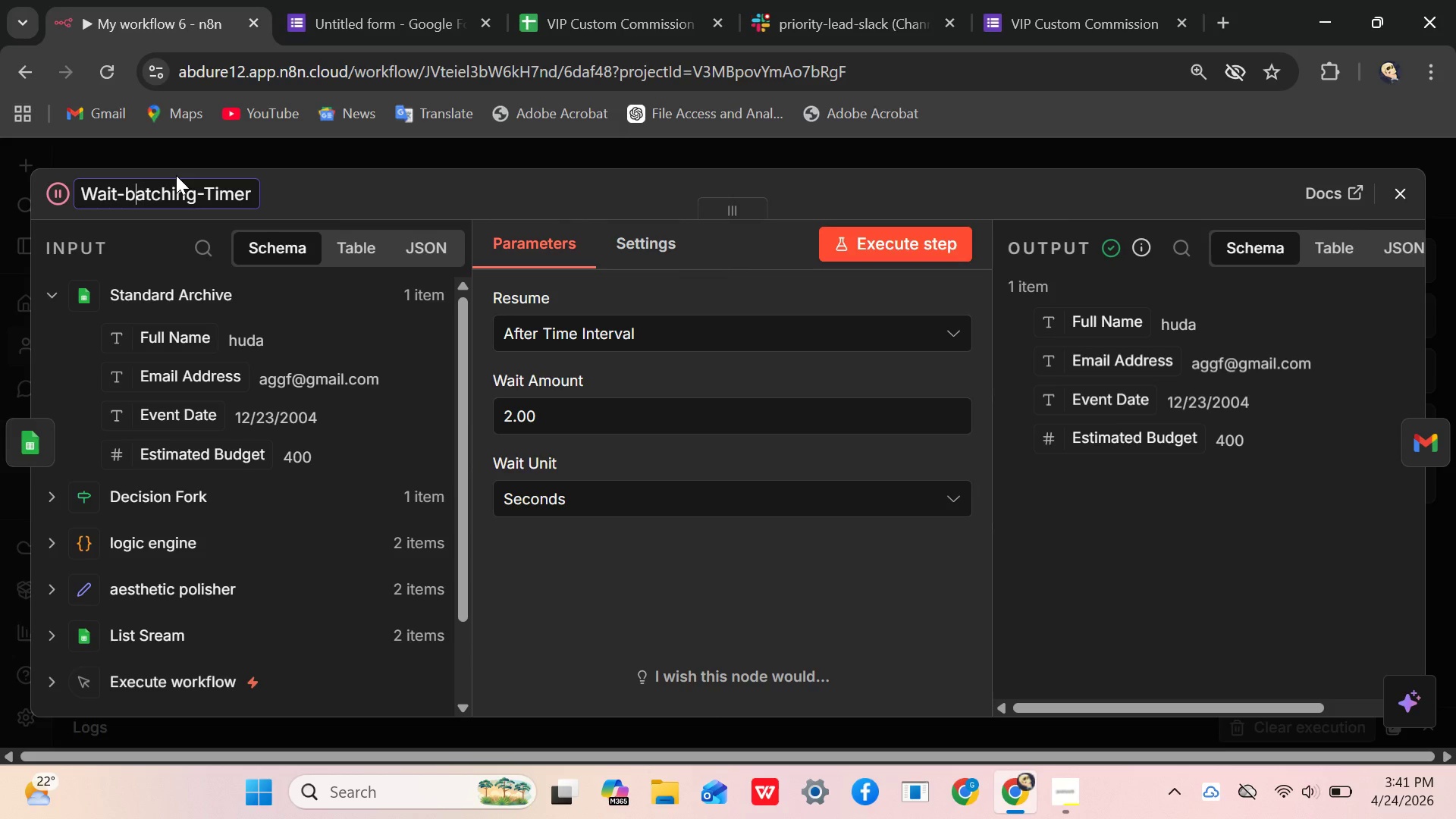 
key(ArrowLeft)
 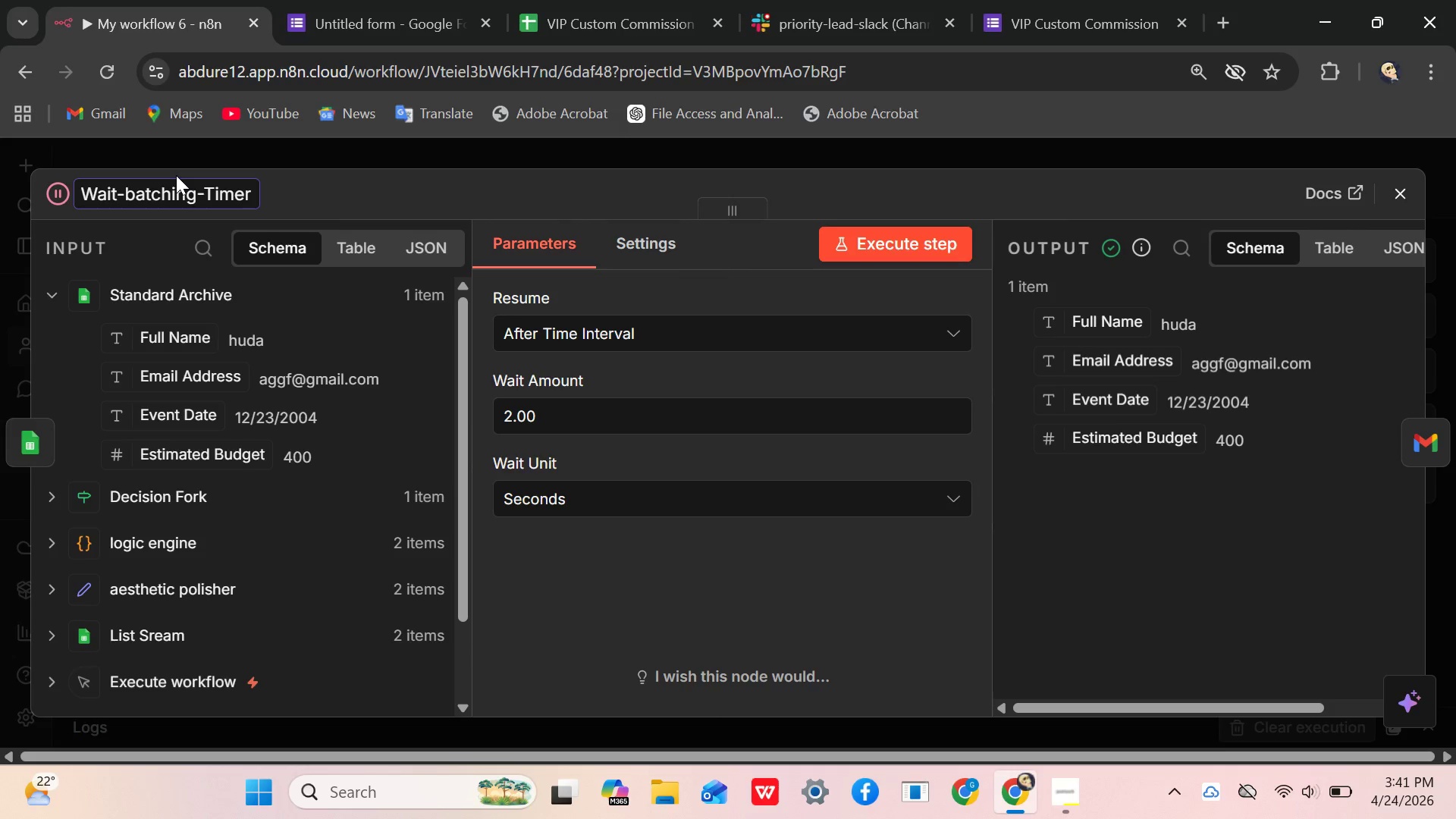 
key(Backspace)
 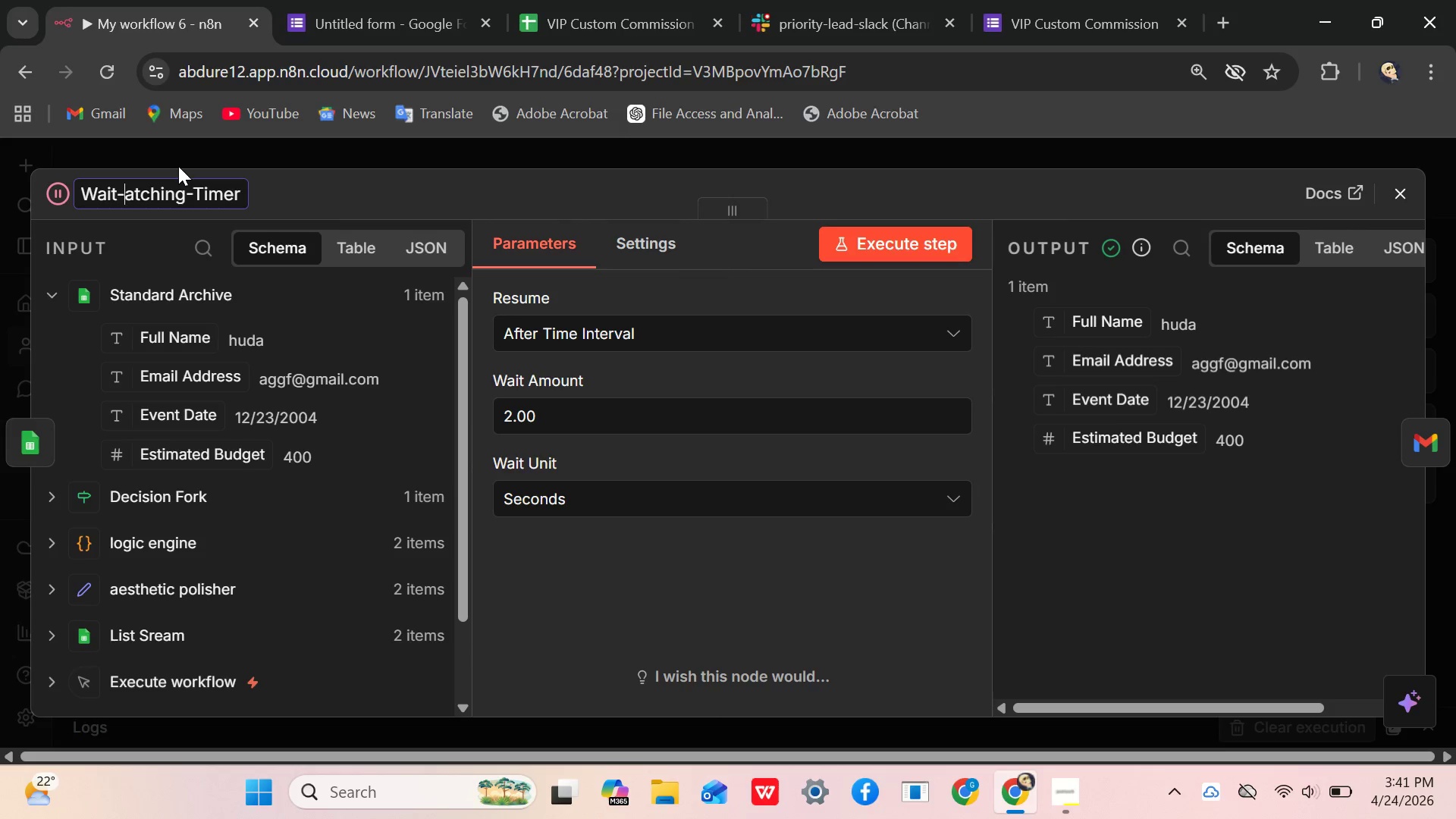 
key(CapsLock)
 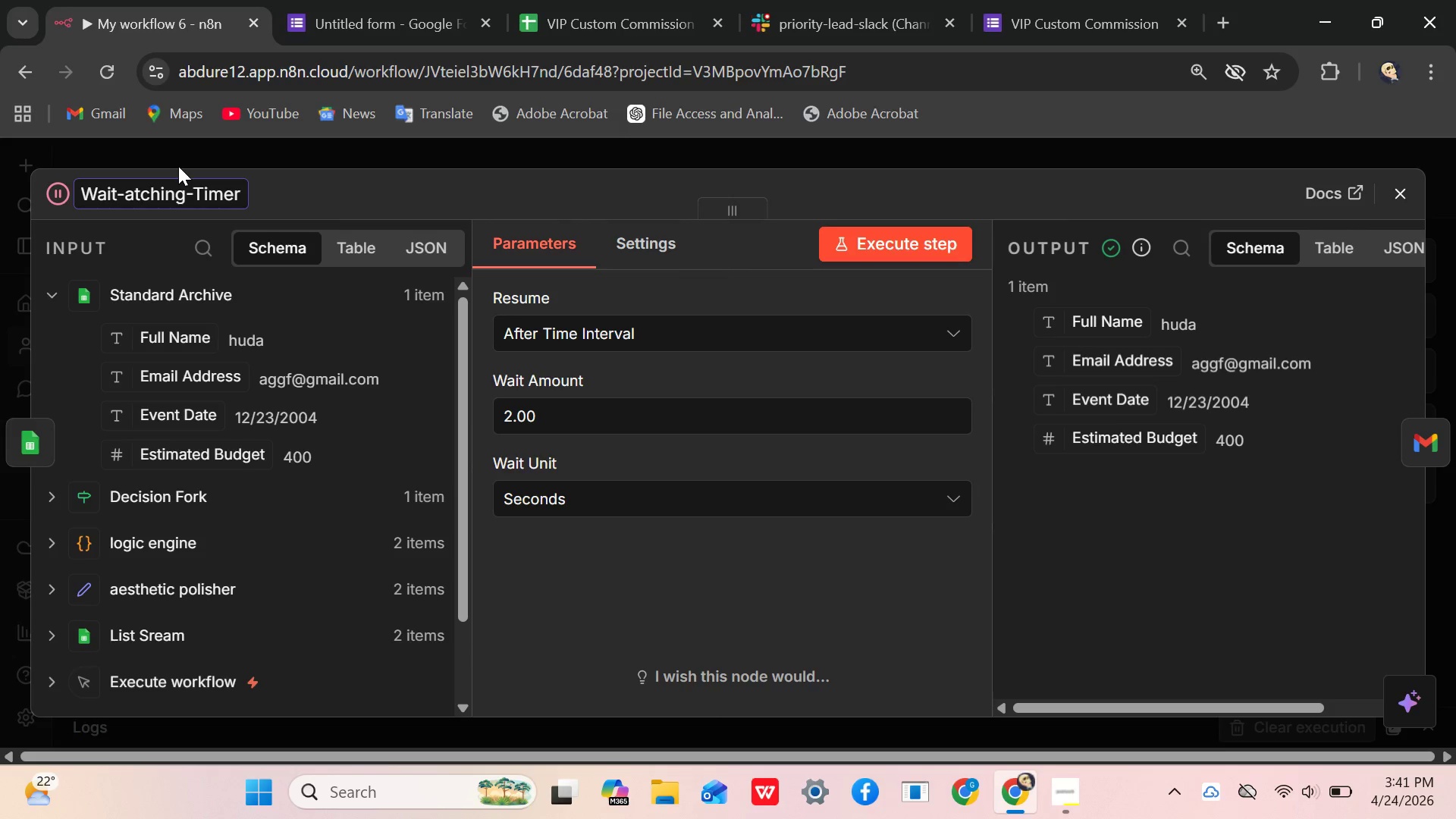 
key(B)
 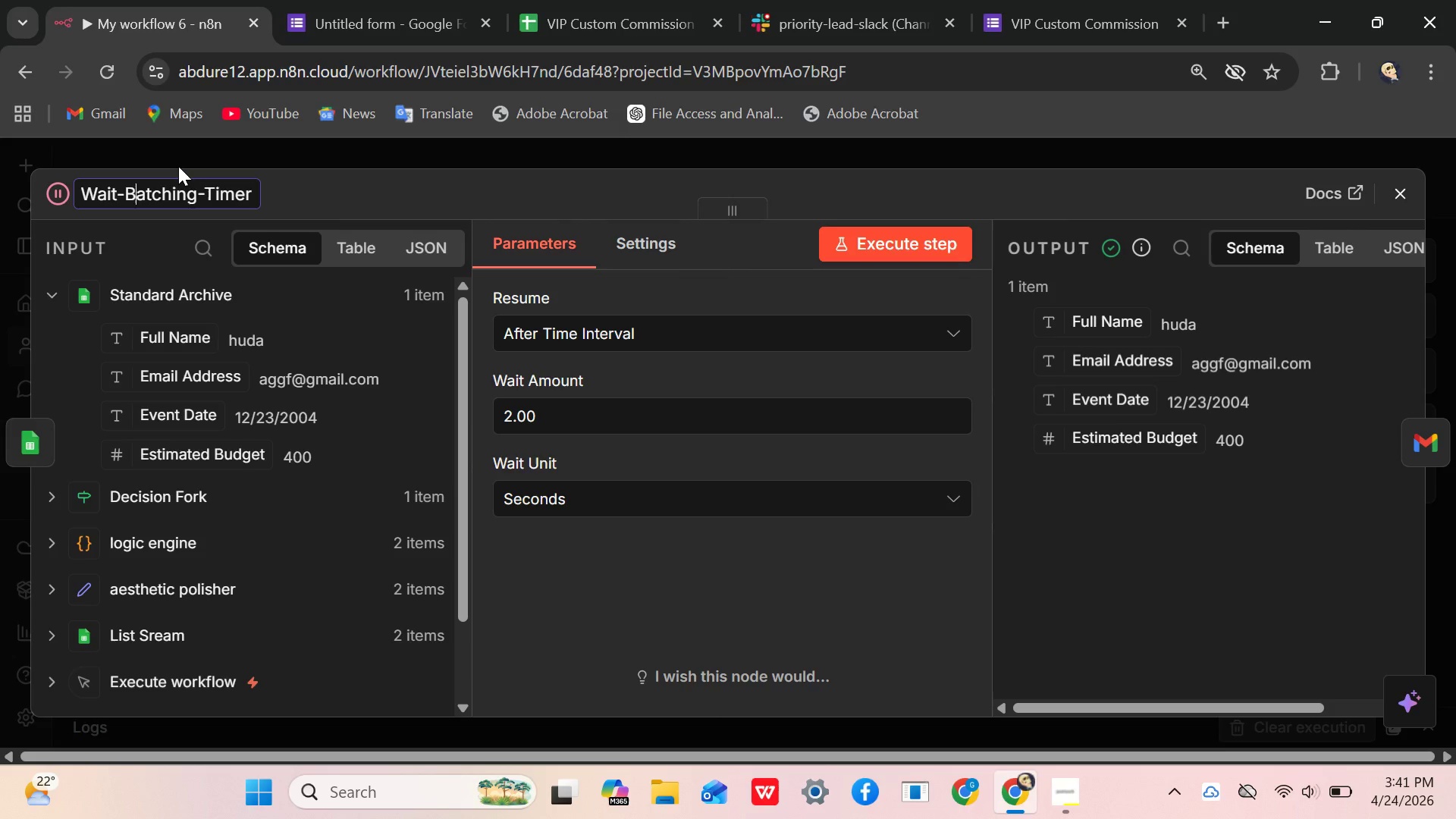 
key(CapsLock)
 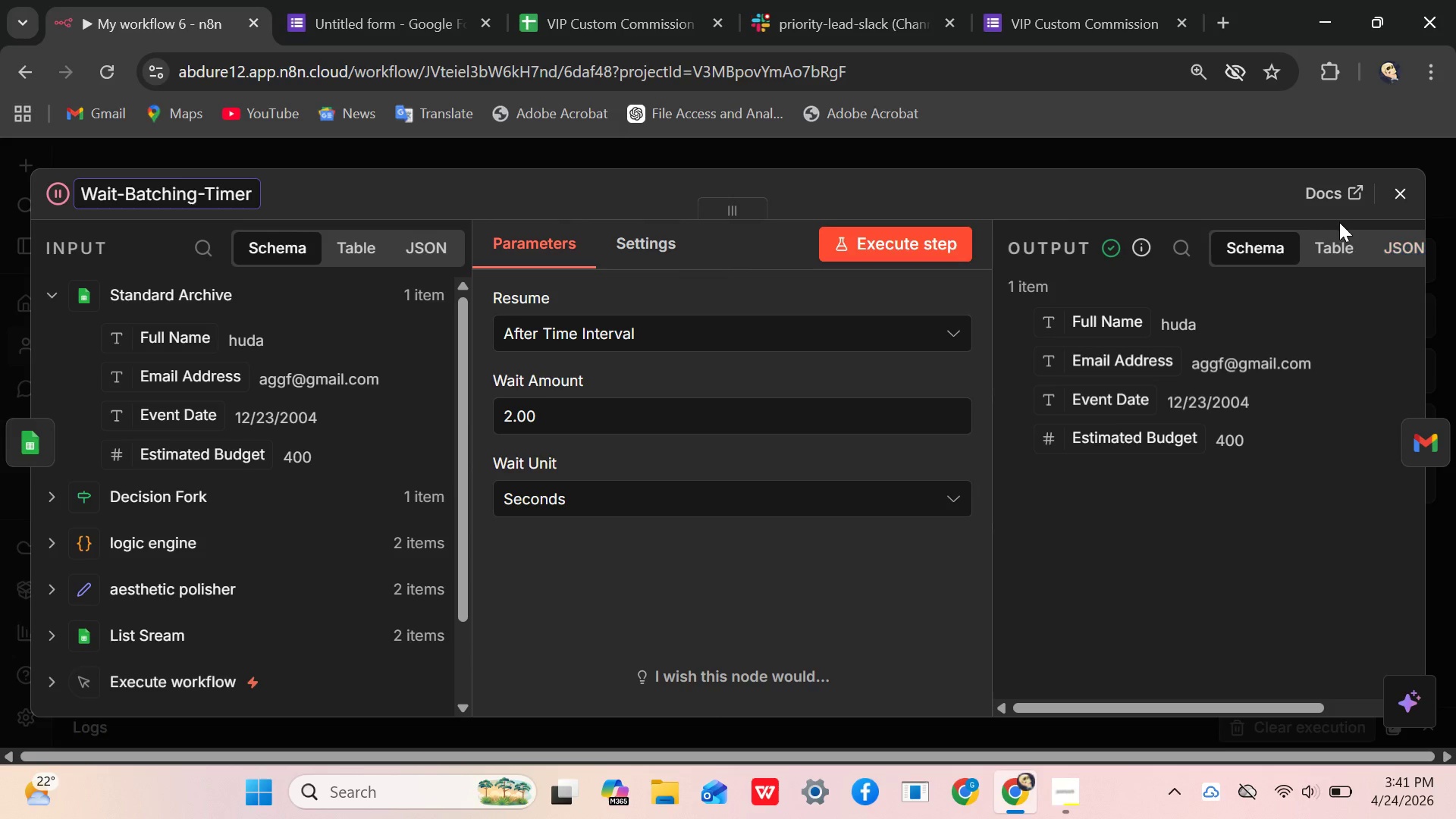 
left_click_drag(start_coordinate=[1130, 182], to_coordinate=[1137, 182])
 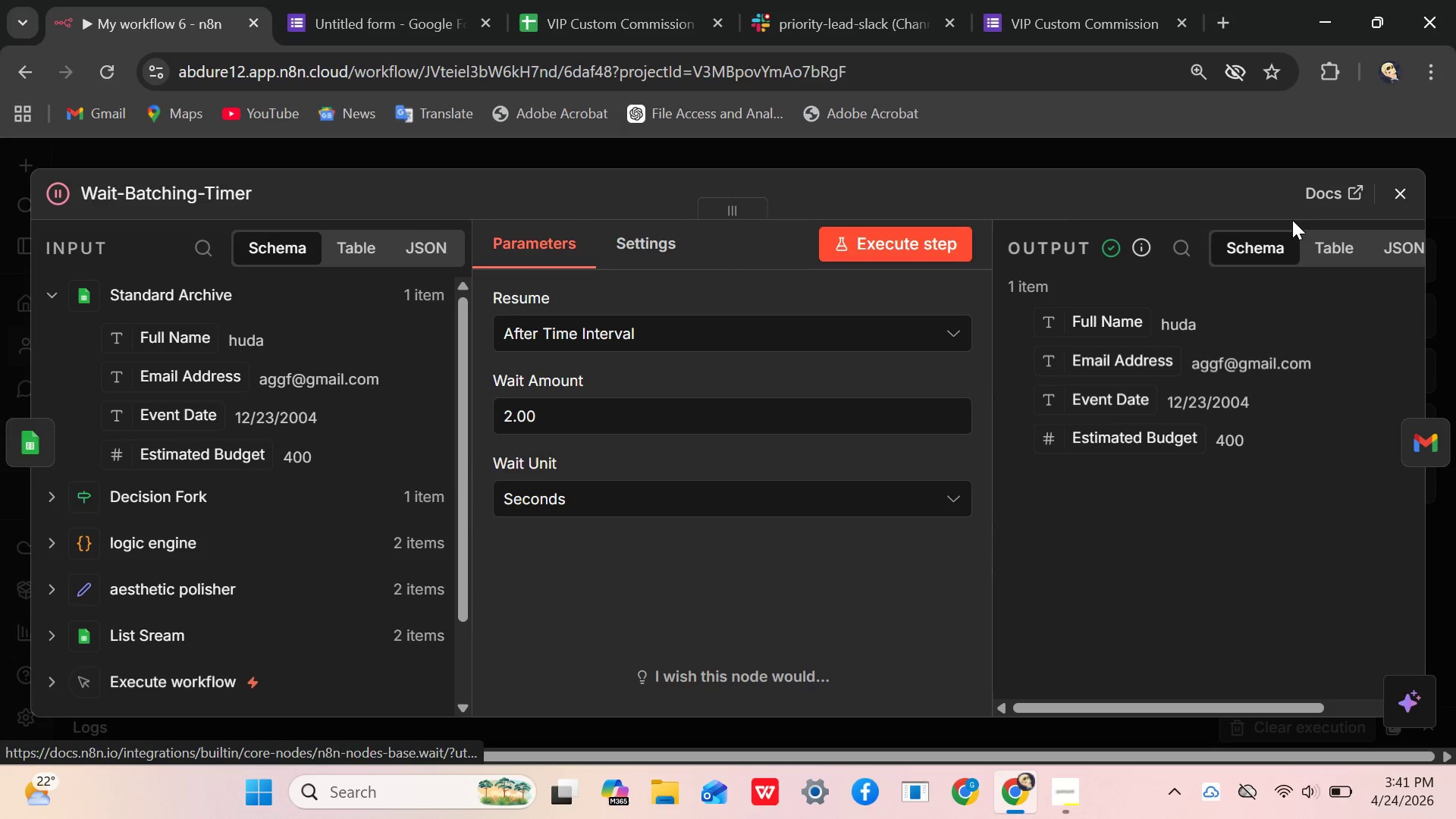 
left_click([1414, 186])
 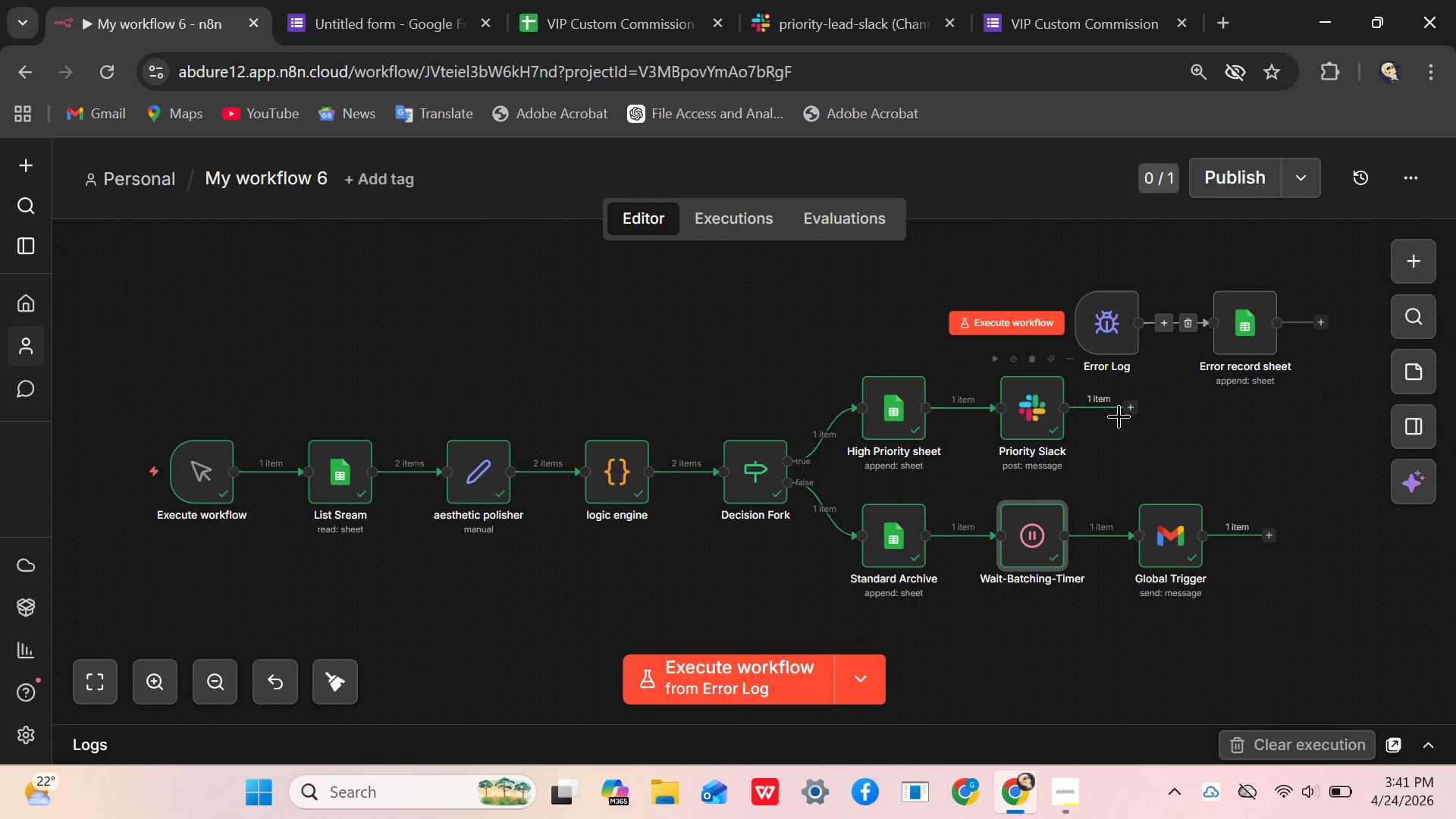 
mouse_move([831, 651])
 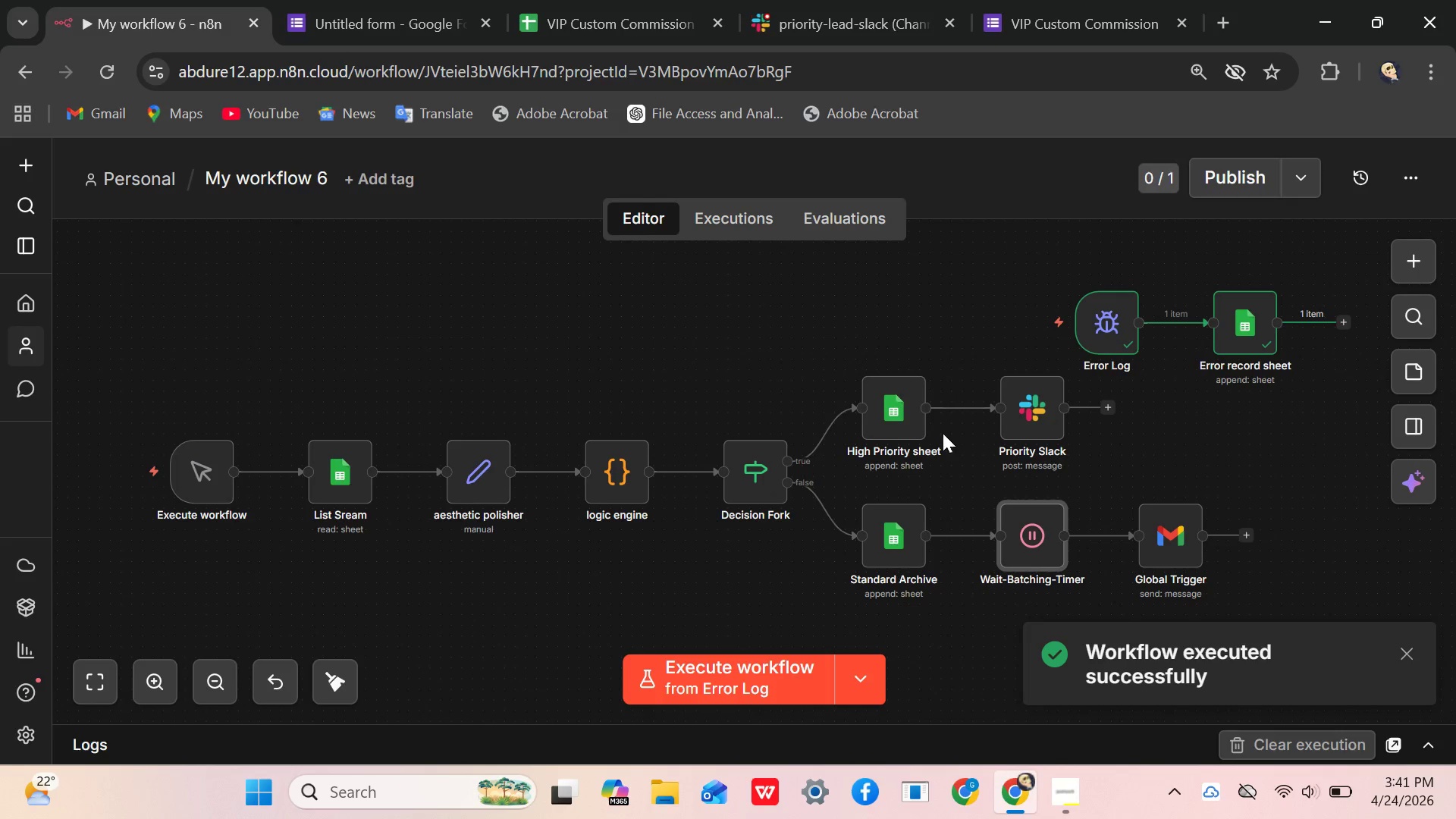 
mouse_move([726, 686])
 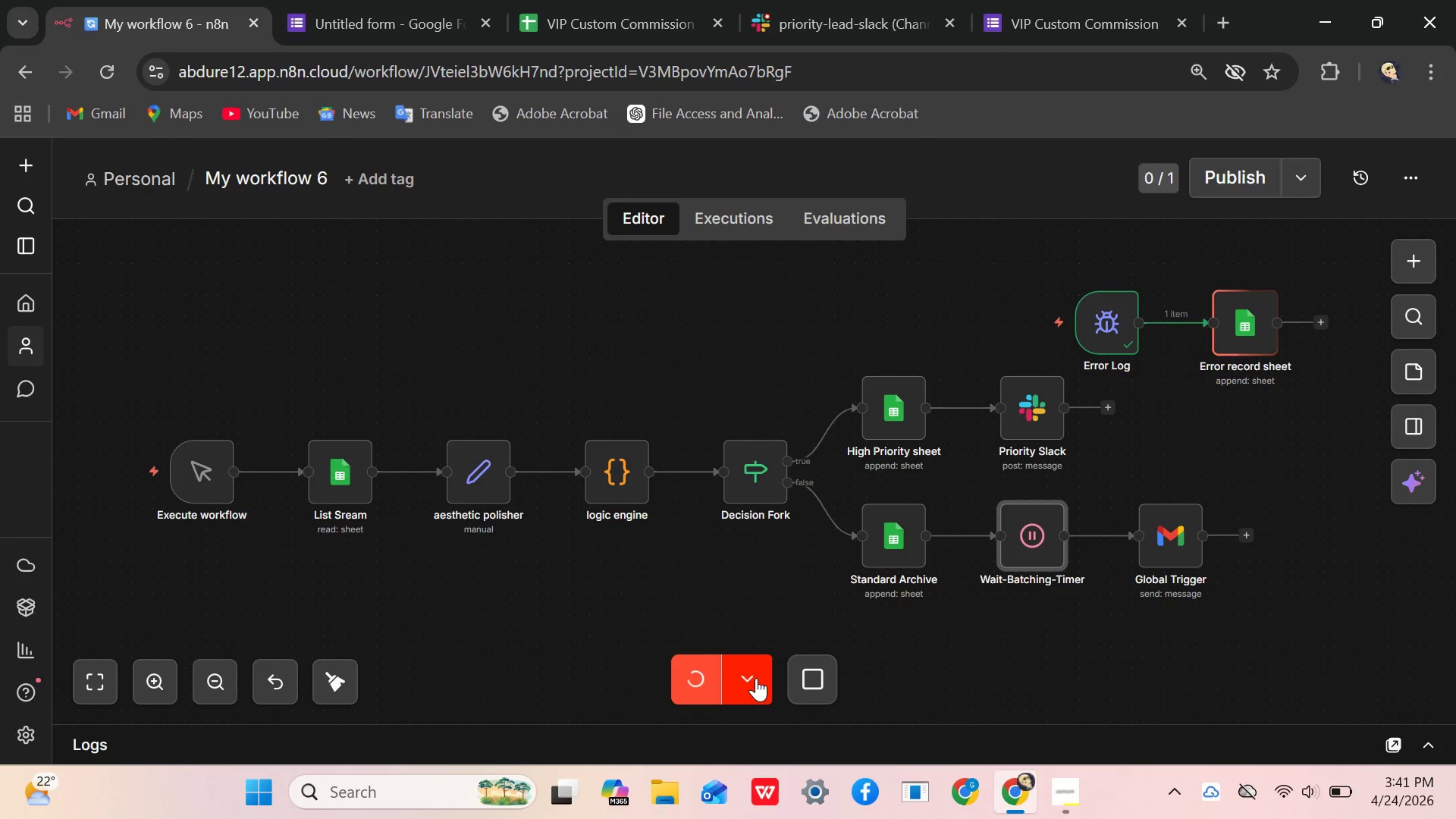 
wait(6.77)
 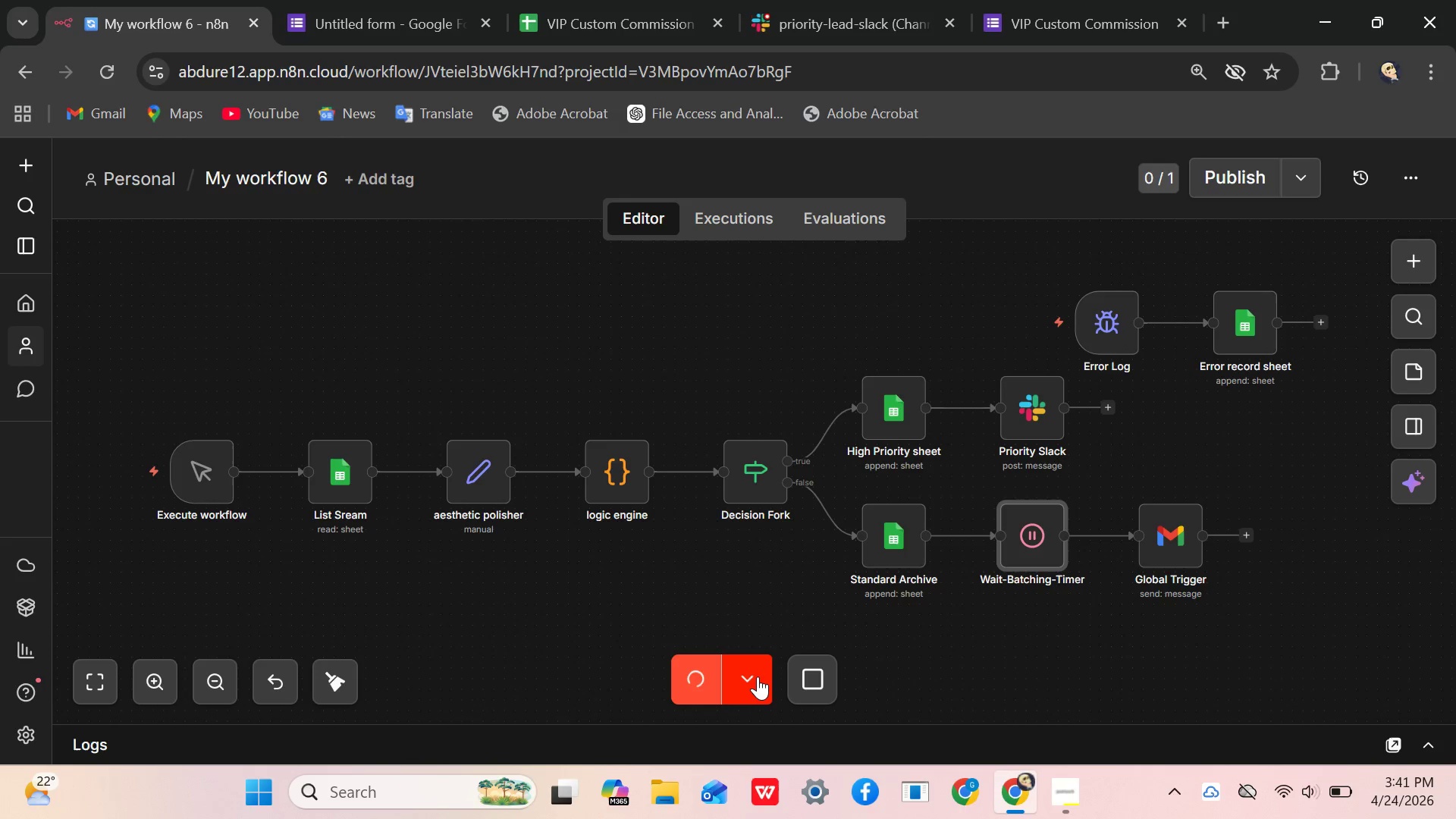 
mouse_move([837, 667])
 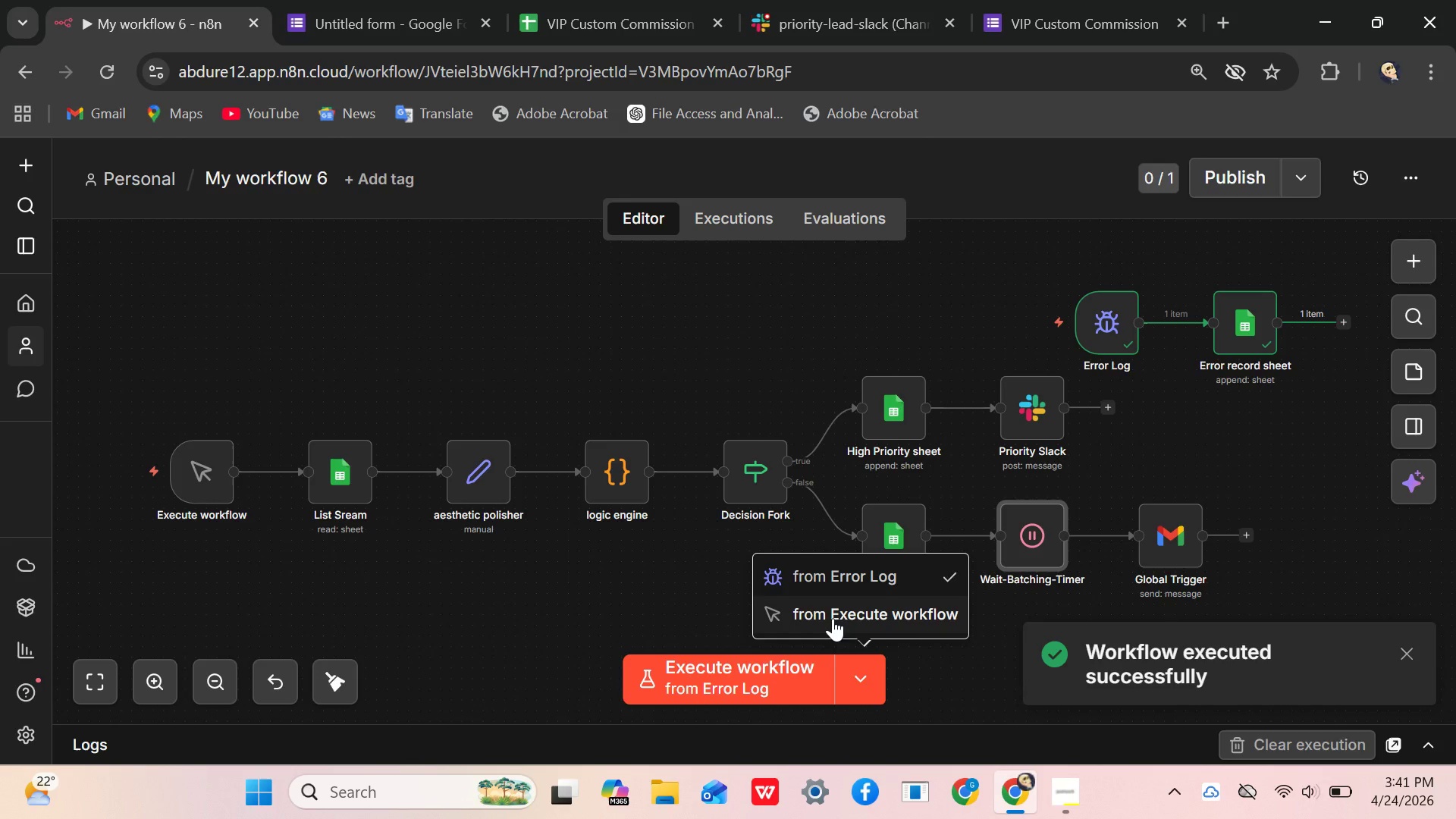 
left_click([833, 618])
 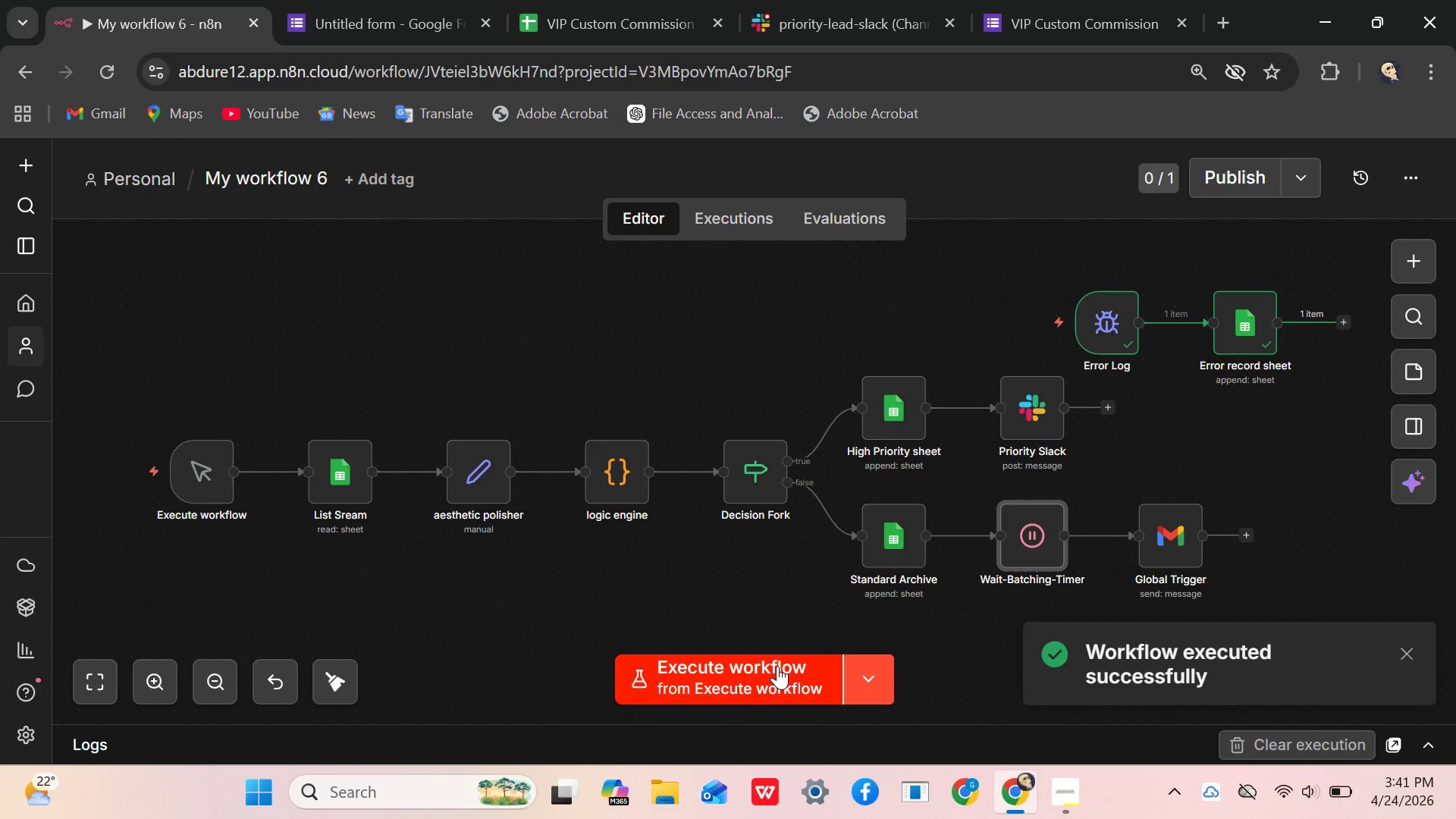 
left_click([777, 666])
 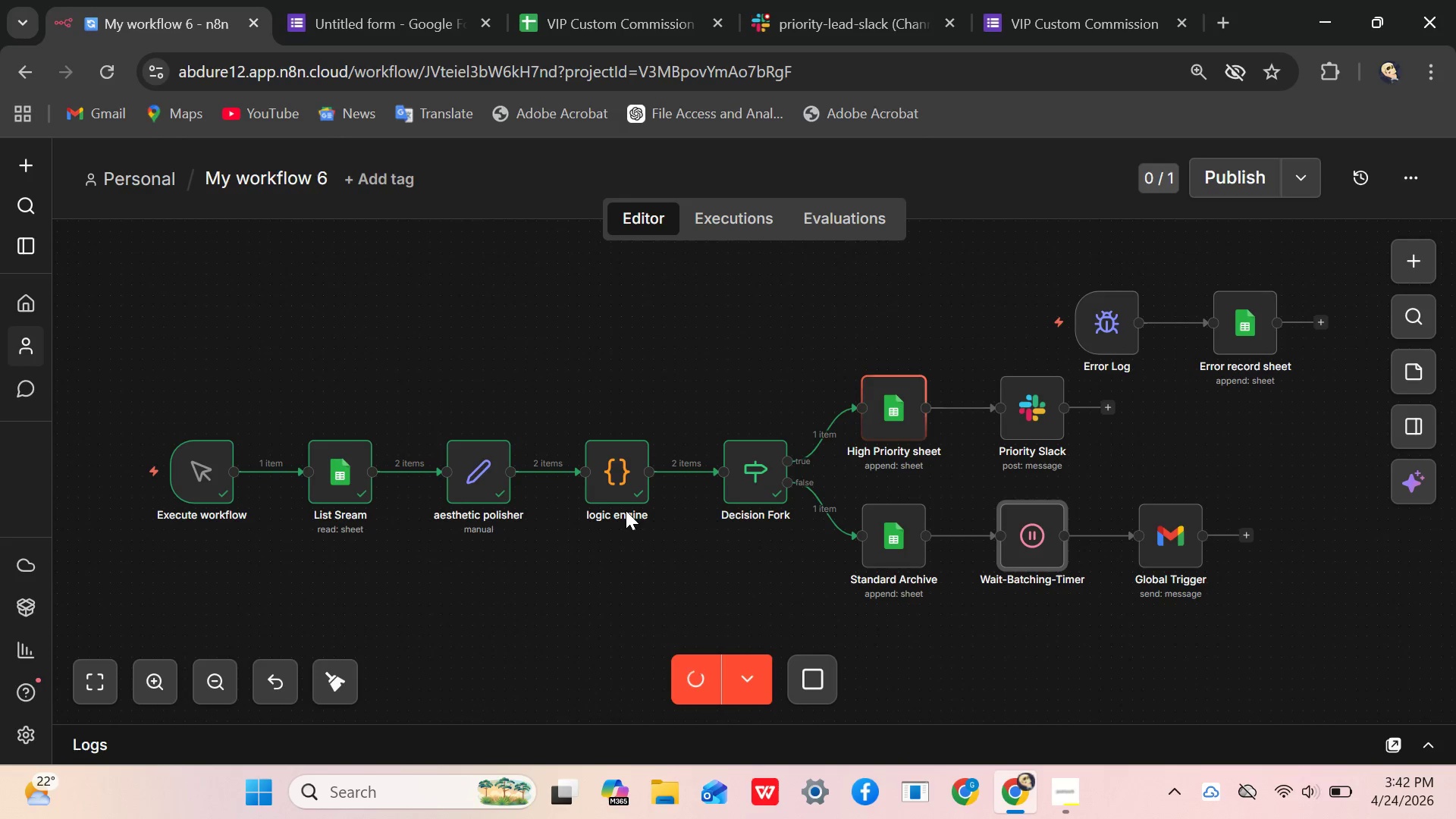 
wait(11.25)
 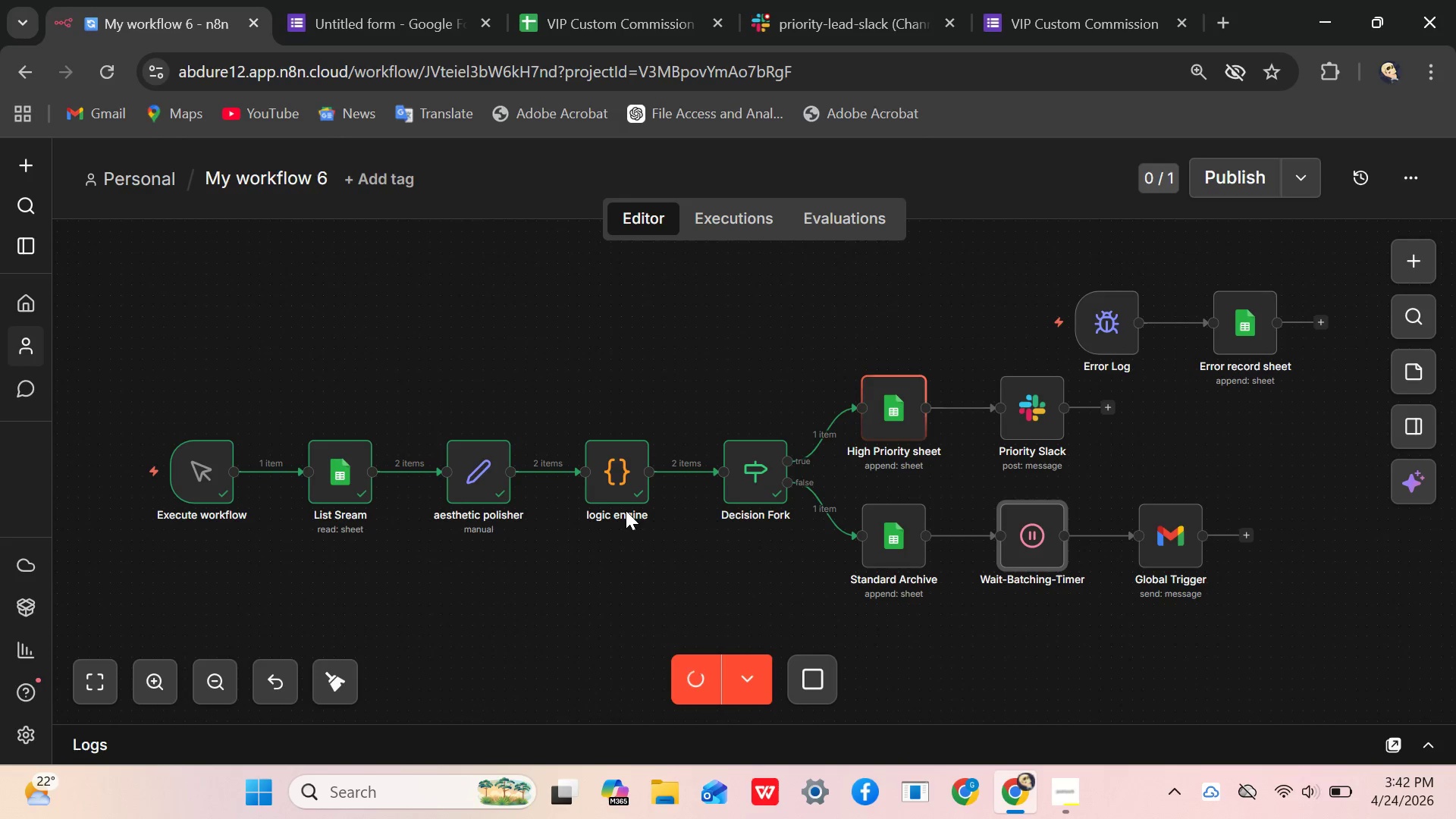 
left_click([89, 678])
 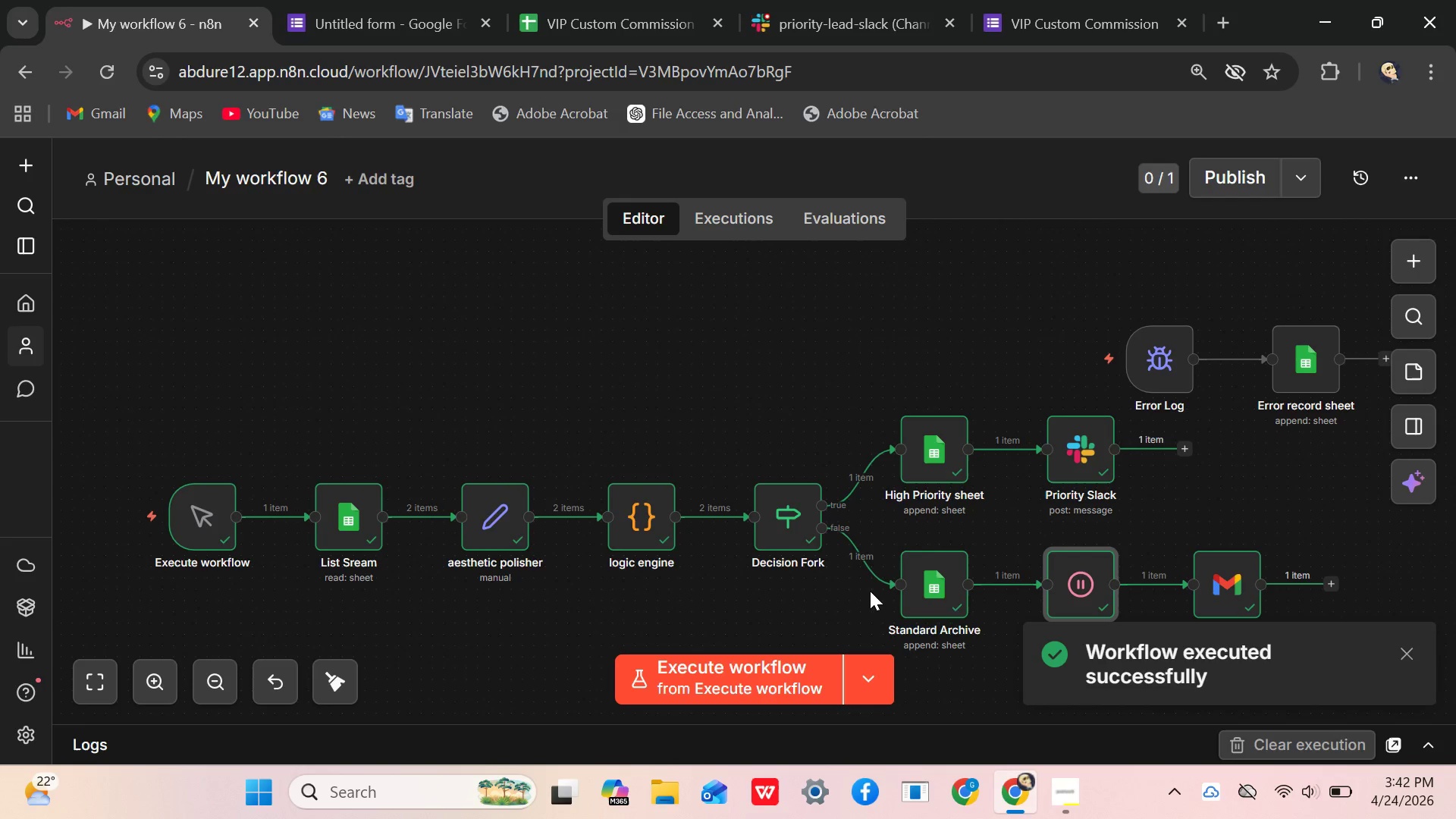 
left_click([1088, 584])
 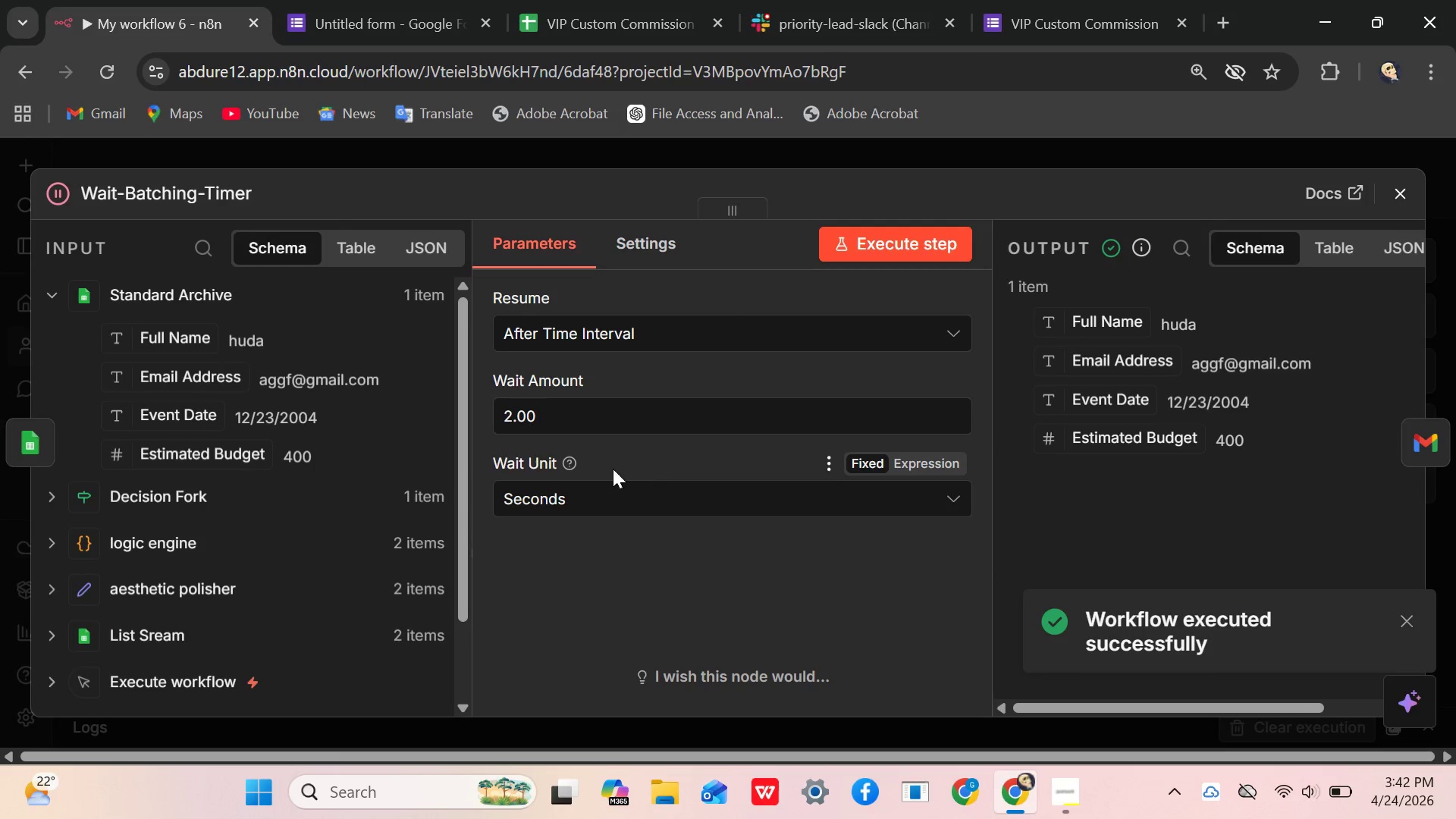 
left_click([519, 407])
 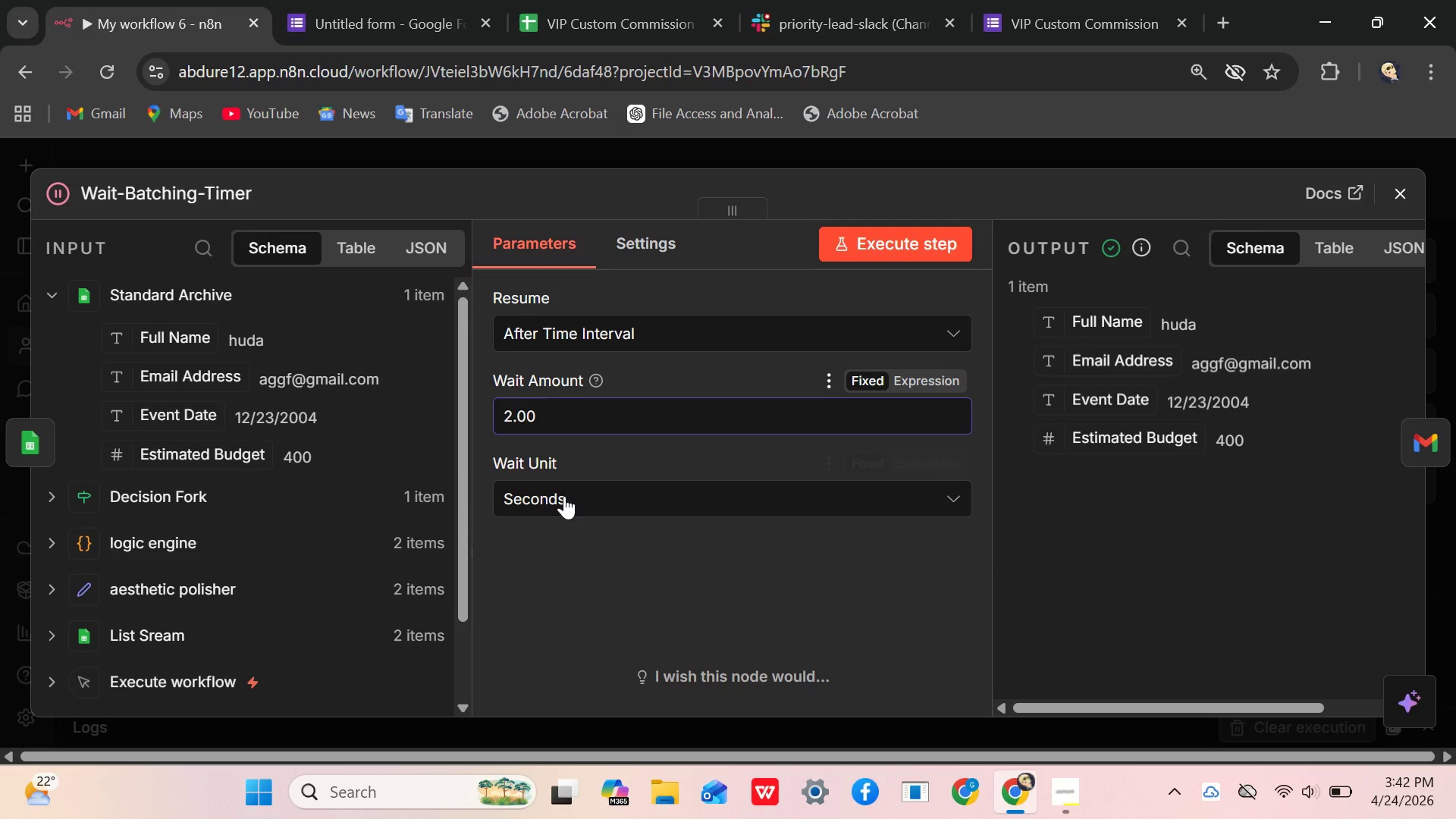 
key(Backspace)
 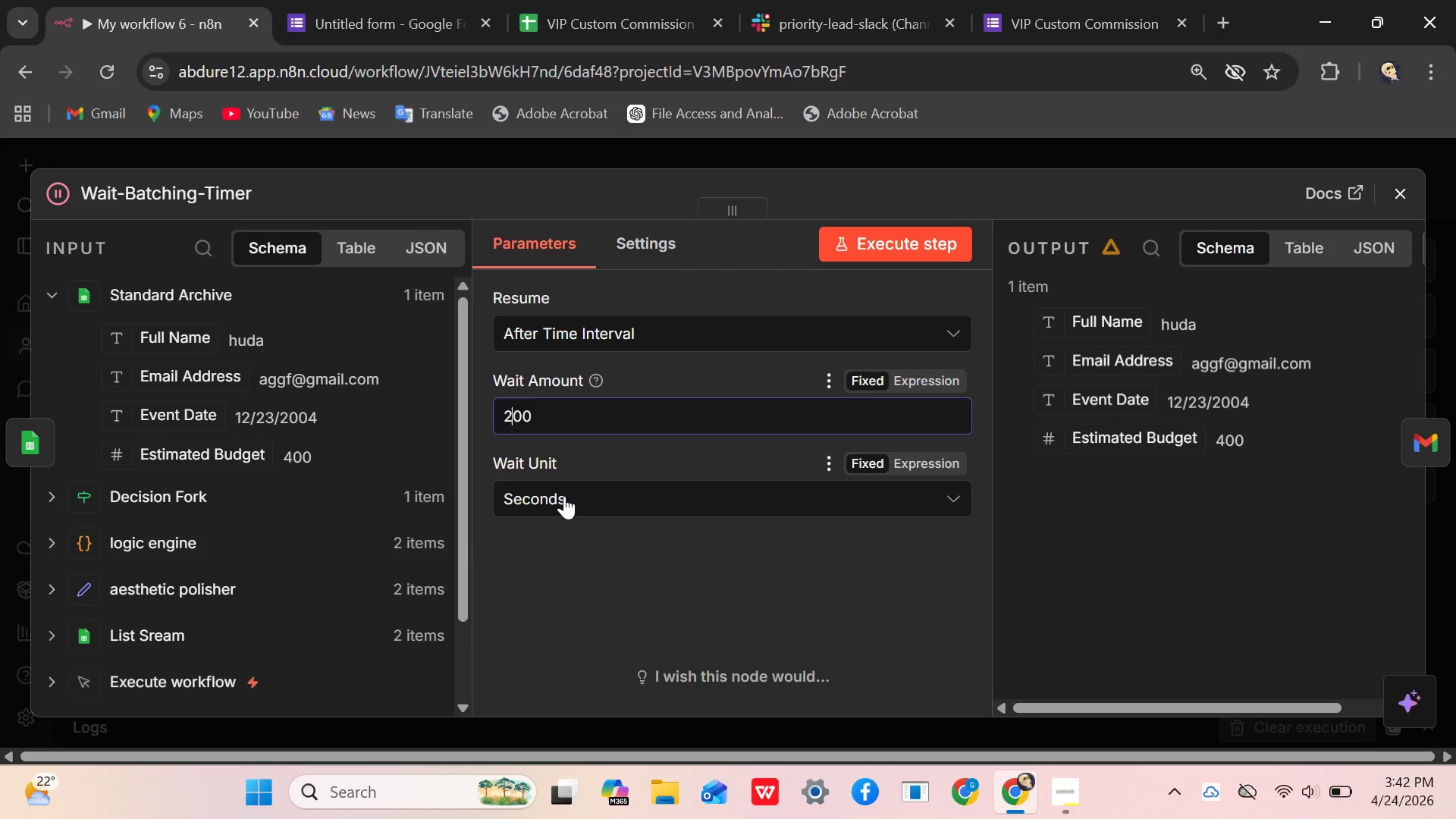 
key(4)
 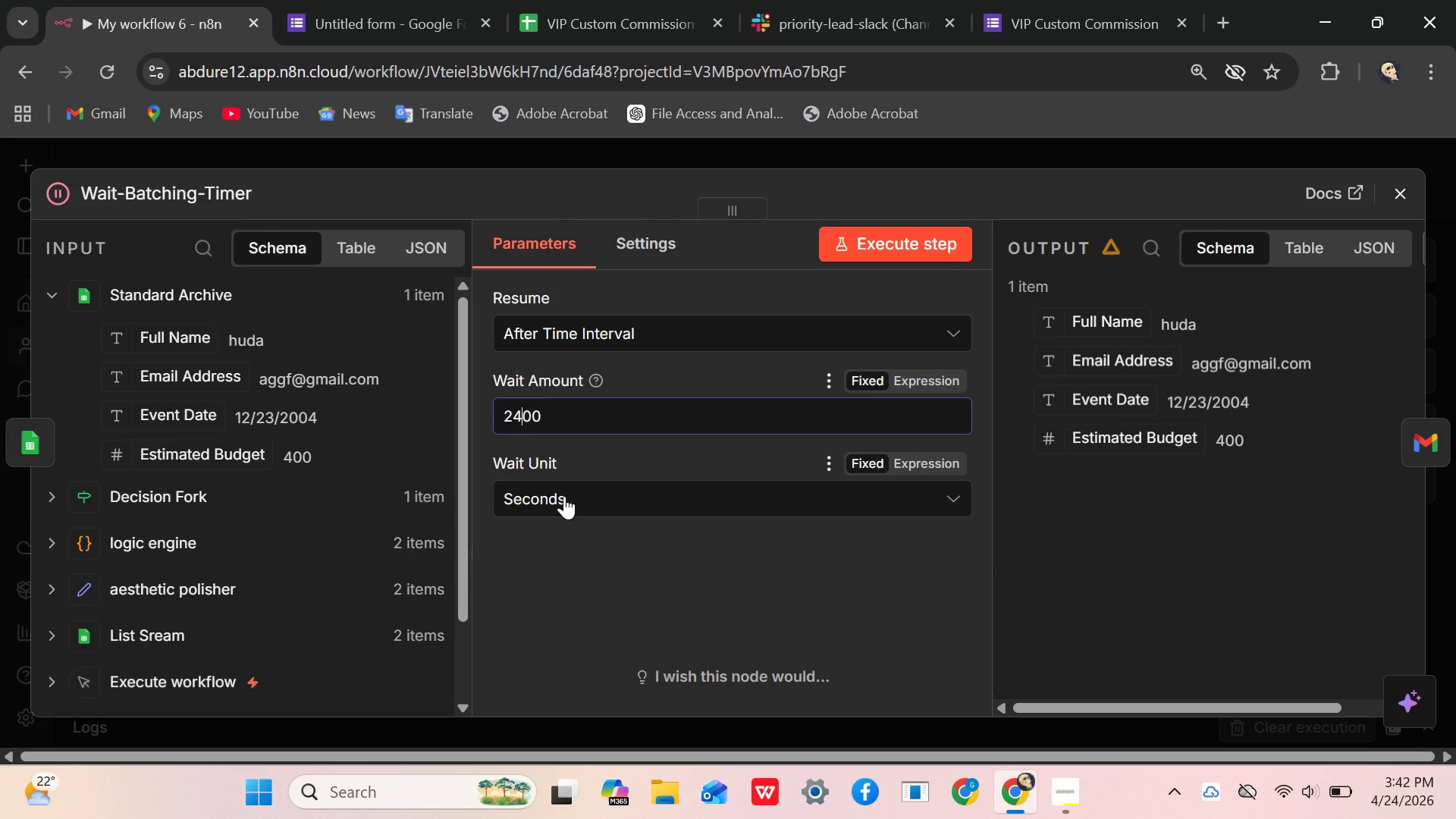 
key(Period)
 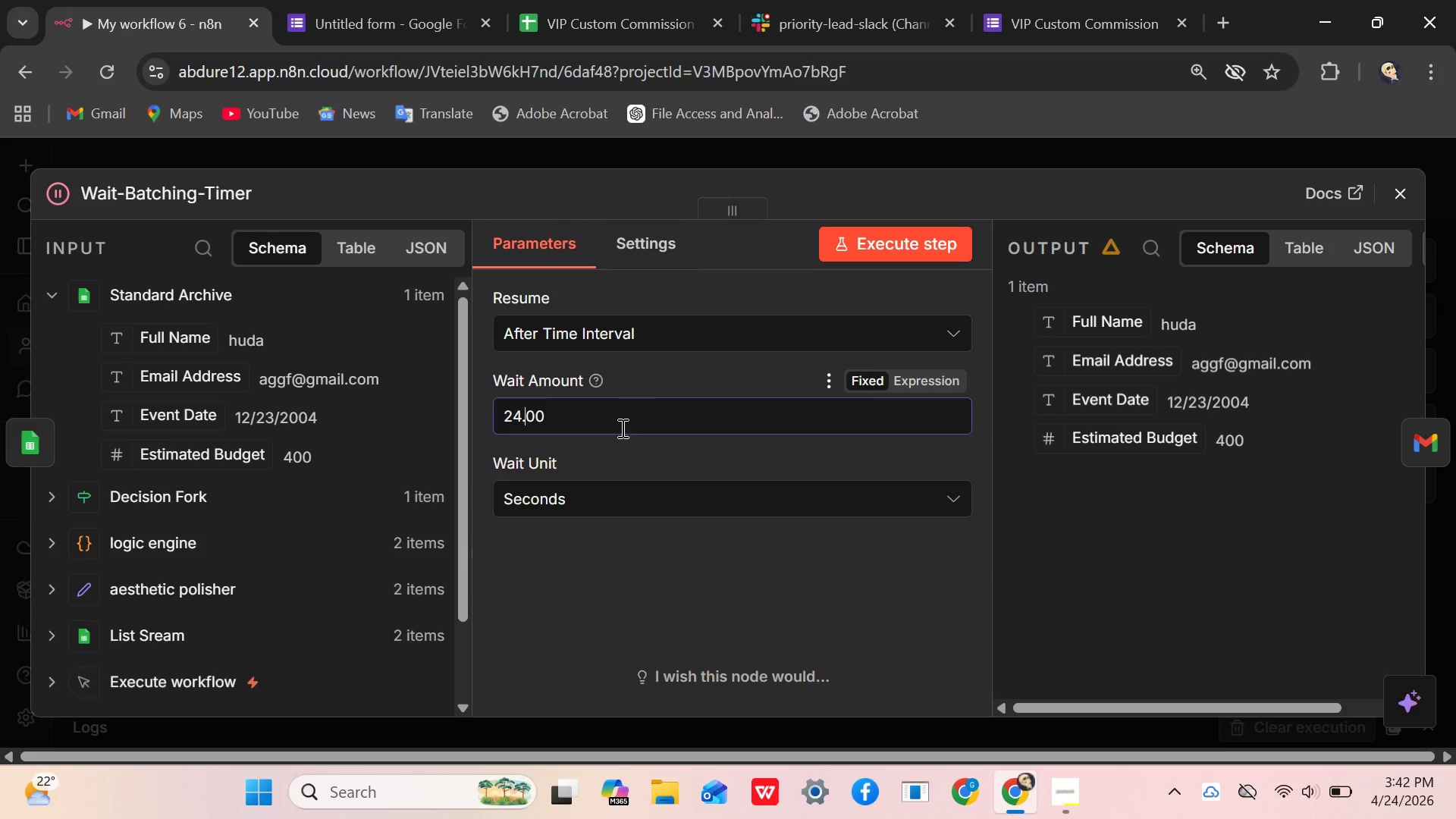 
left_click([620, 495])
 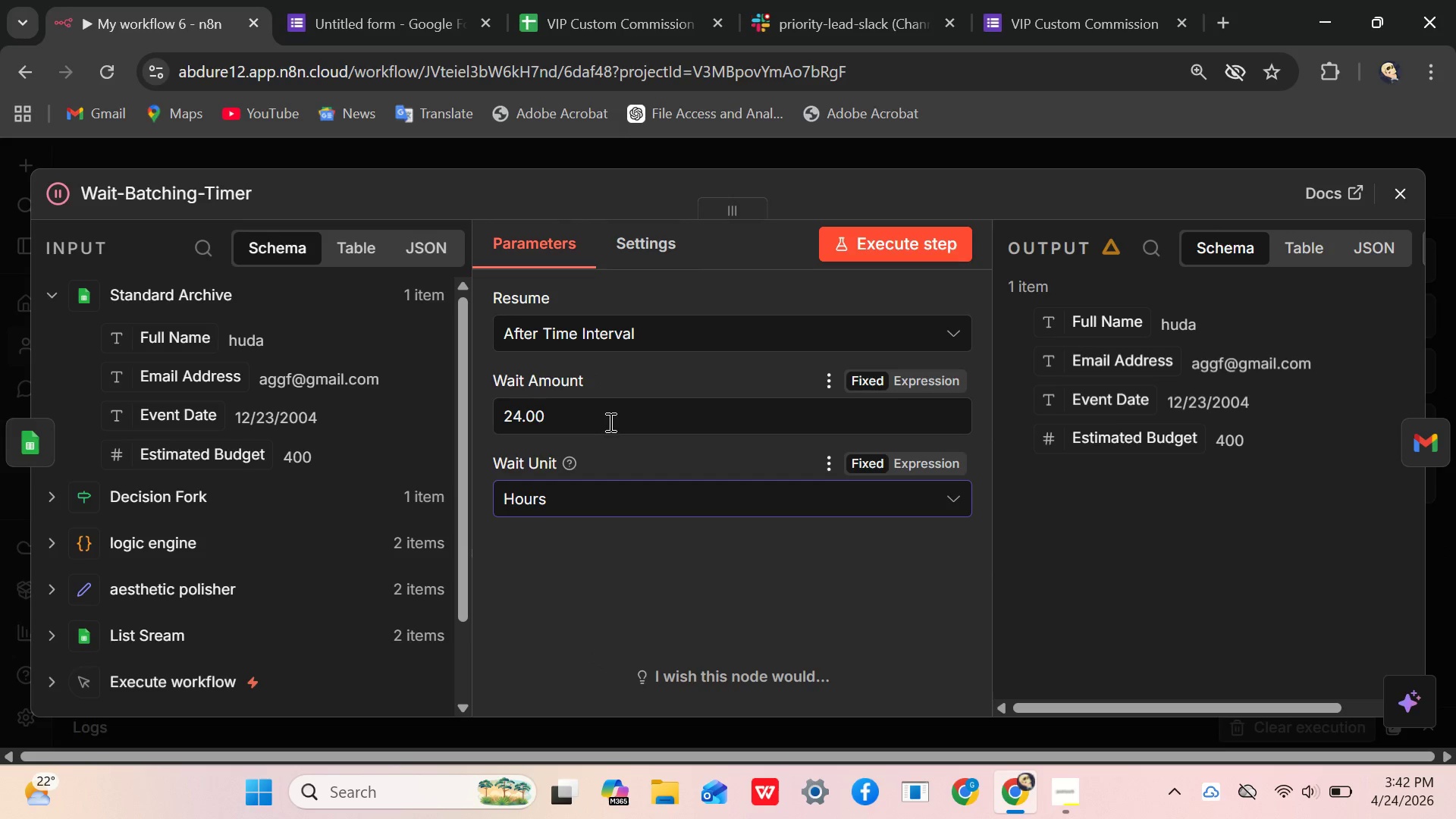 
key(Backspace)
key(Backspace)
key(Backspace)
key(Backspace)
key(Backspace)
key(Backspace)
type(24)
 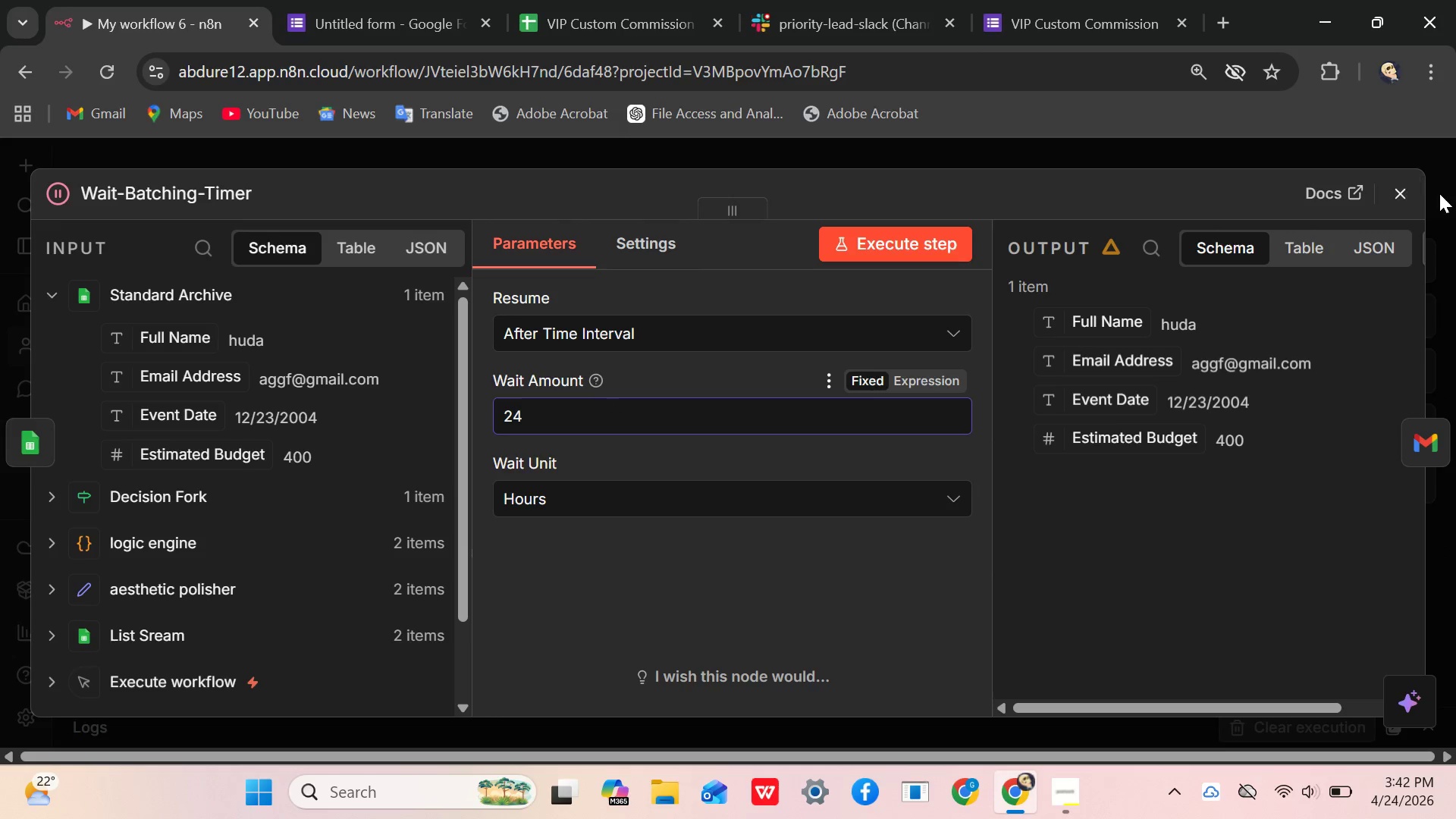 
left_click([1417, 192])
 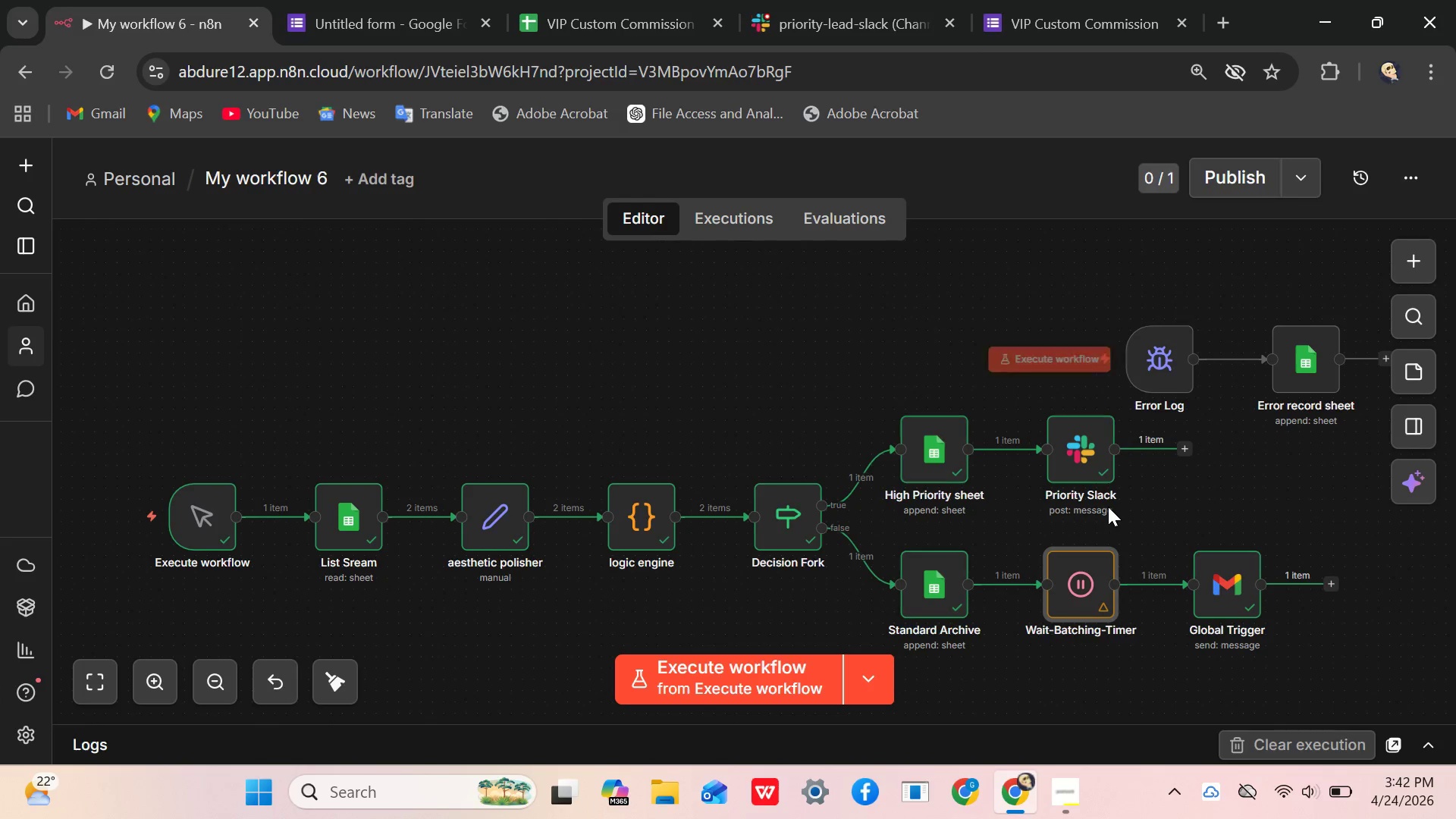 
double_click([1087, 560])
 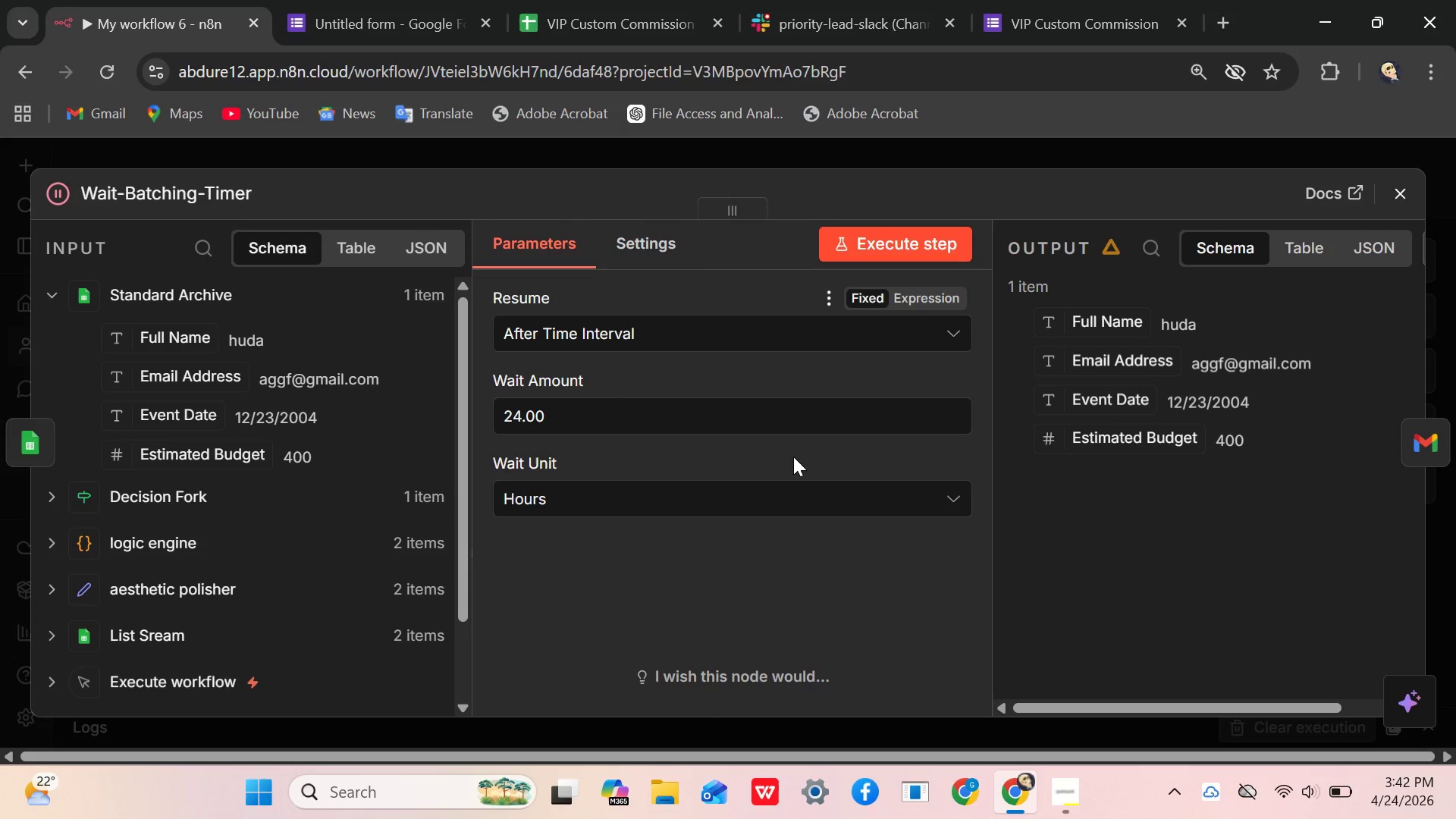 
wait(7.0)
 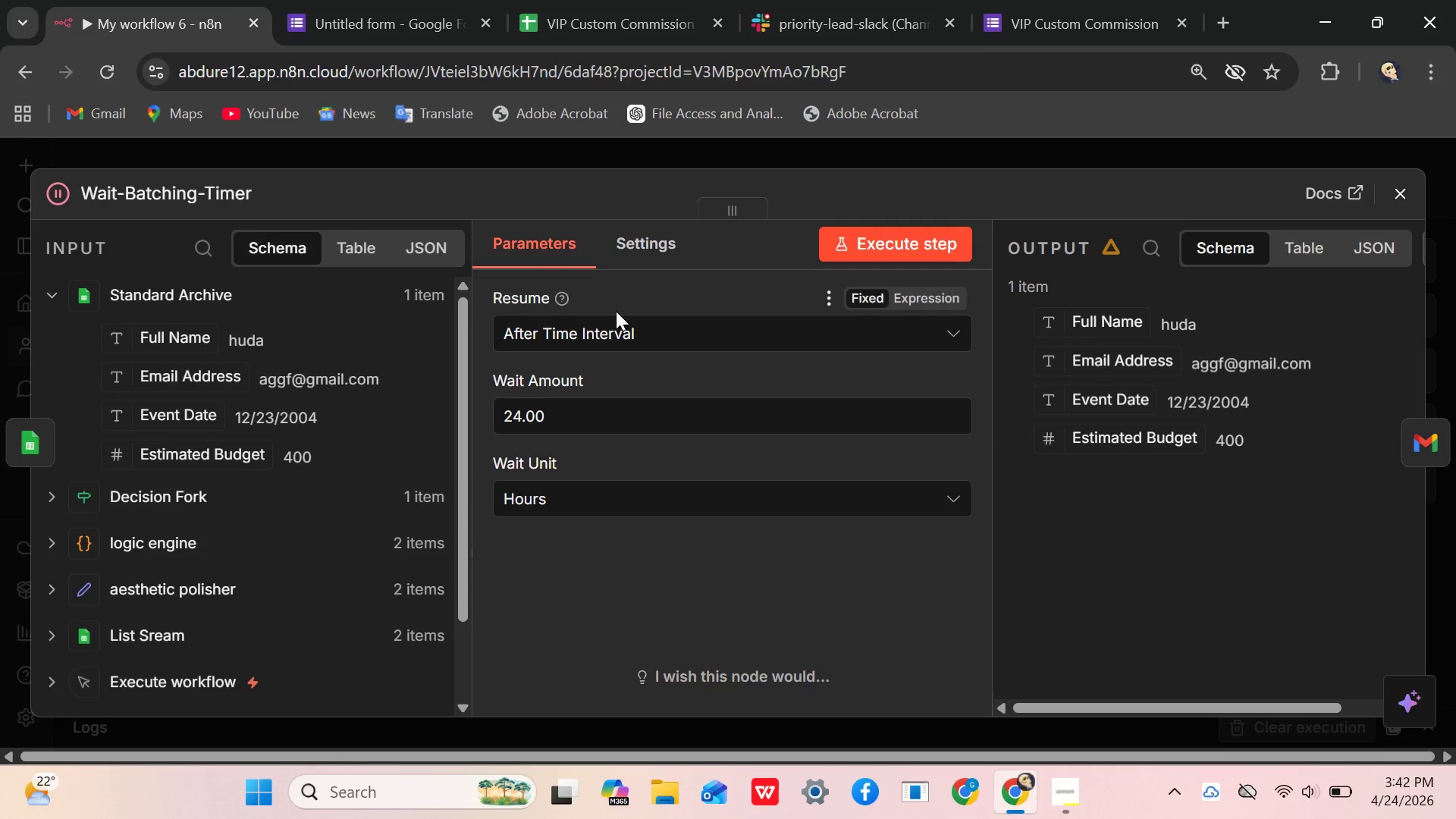 
left_click([630, 400])
 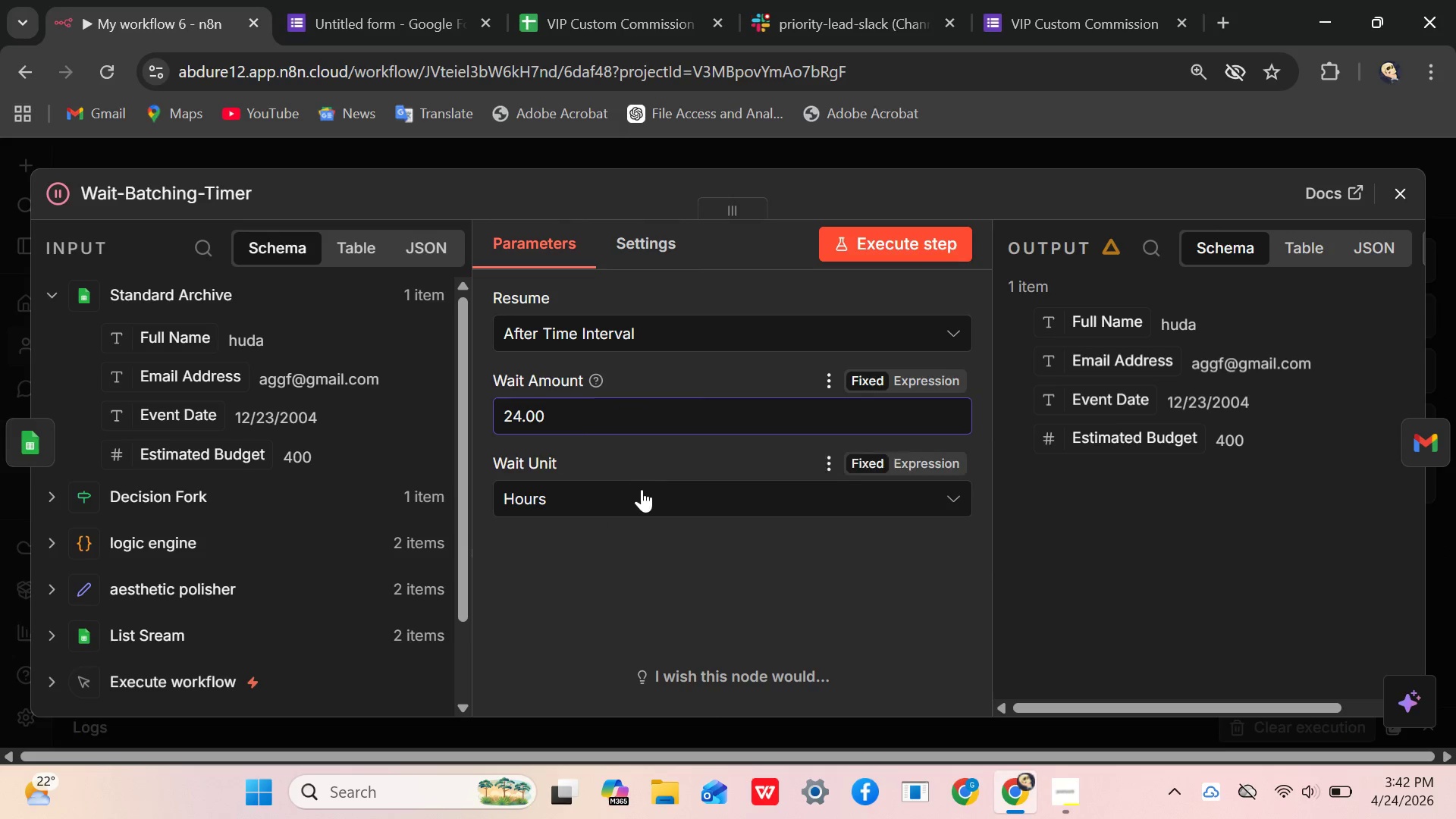 
left_click([639, 491])
 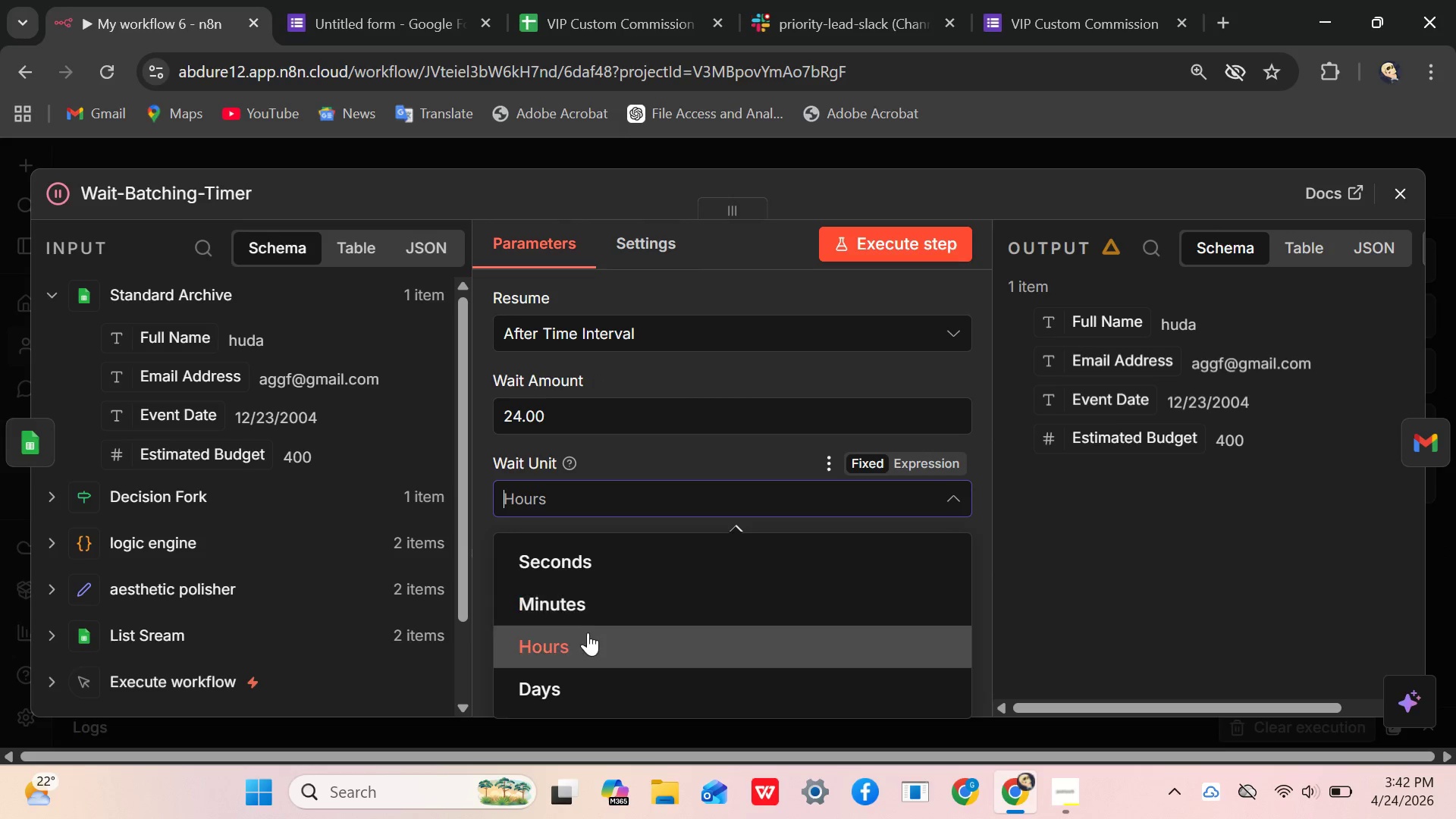 
left_click([588, 632])
 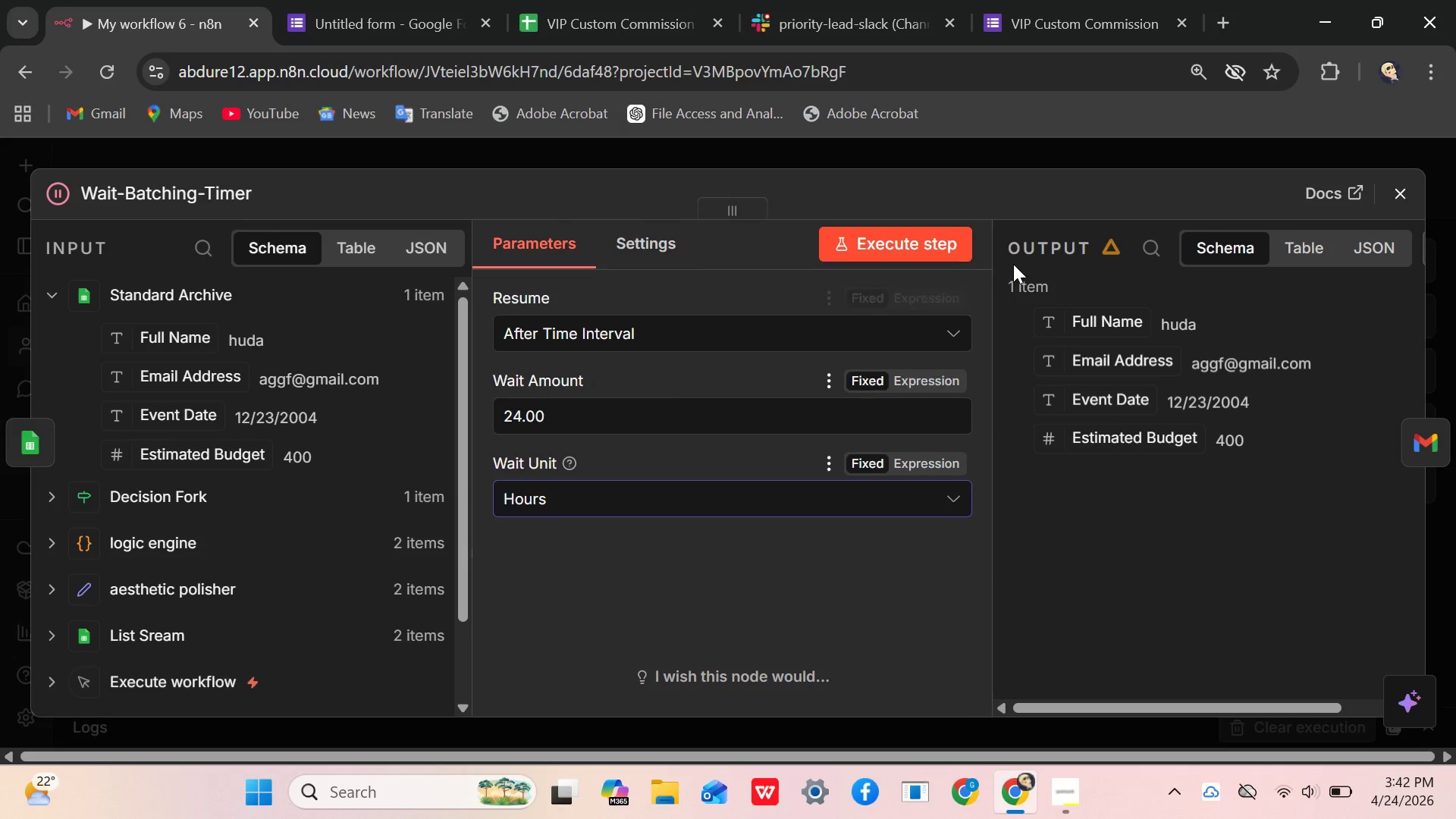 
left_click([917, 240])
 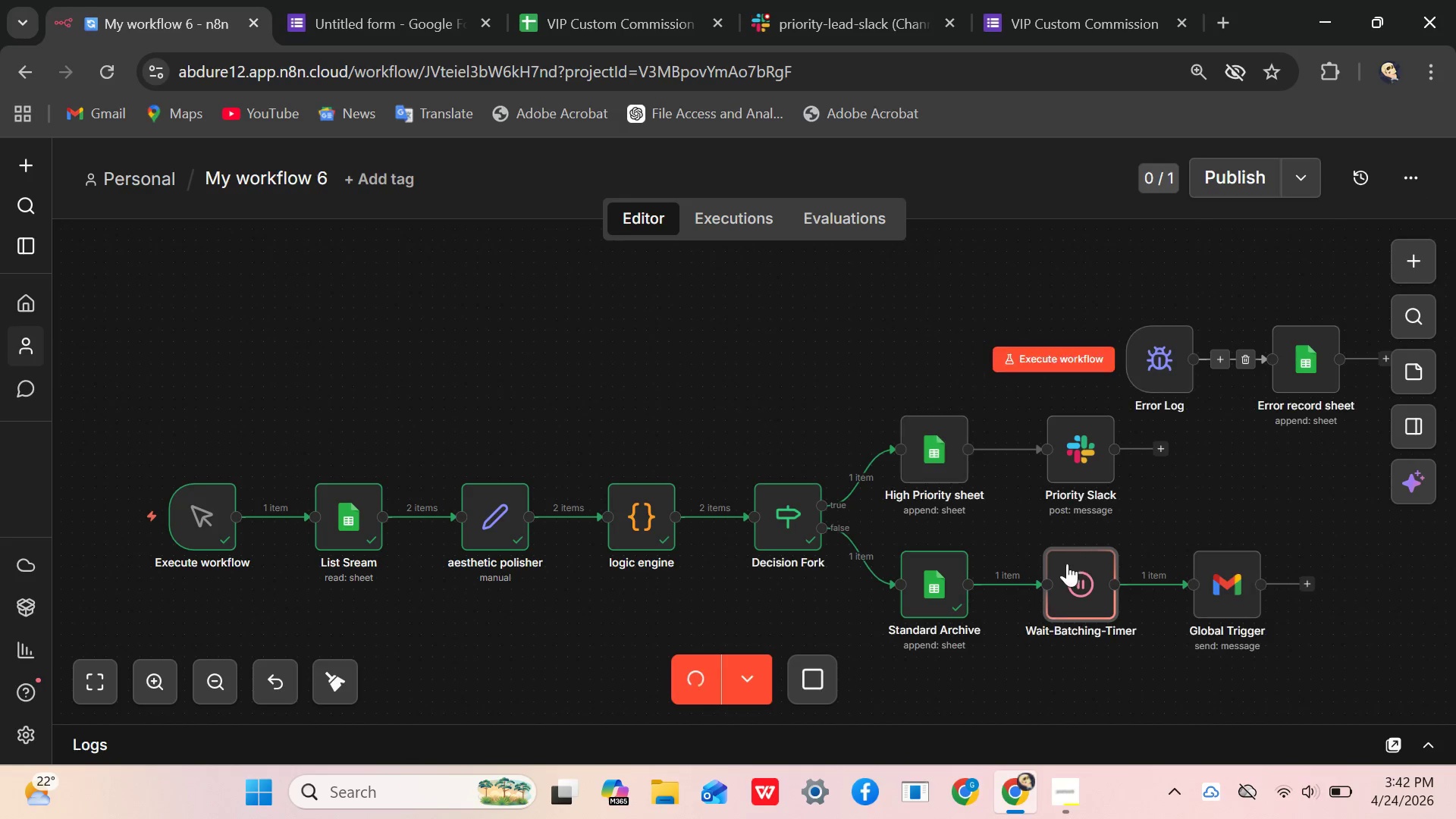 
left_click([822, 676])